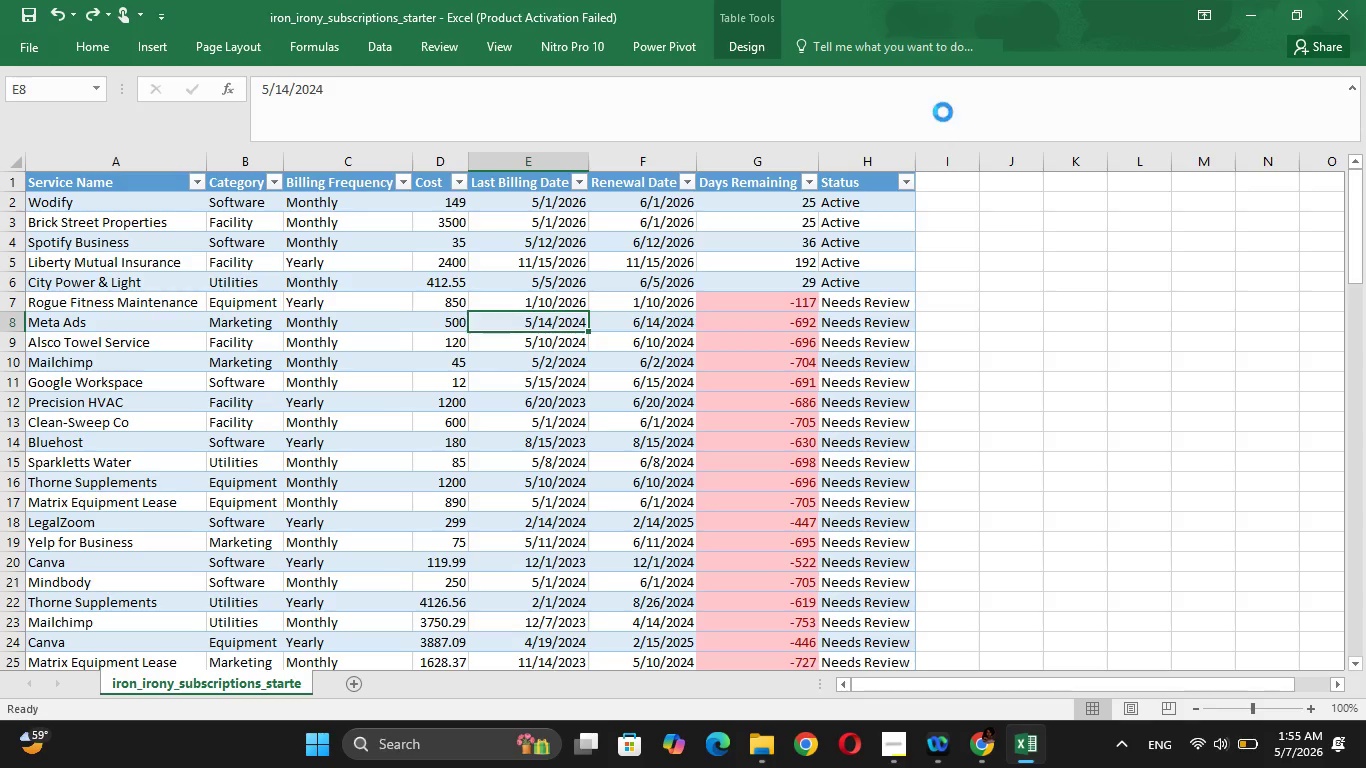 
key(Control+Z)
 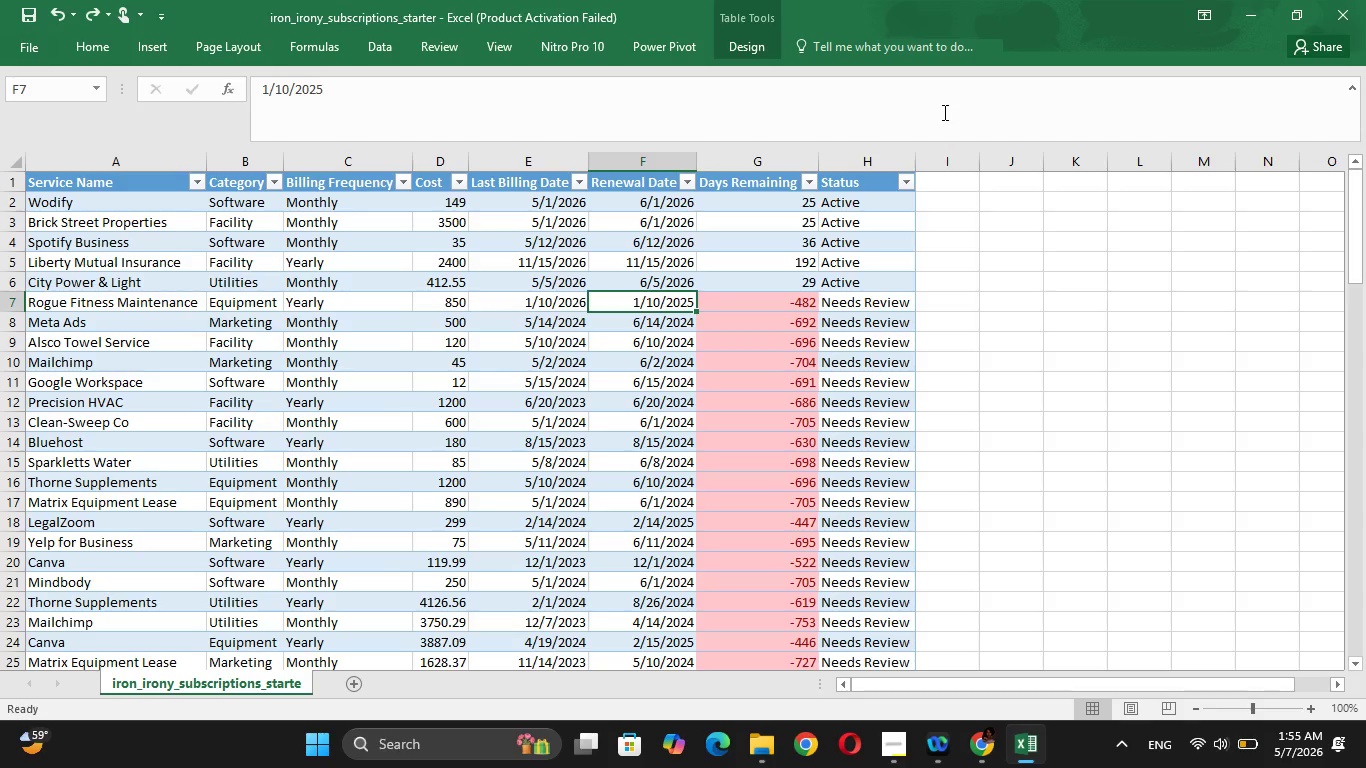 
key(Control+Z)
 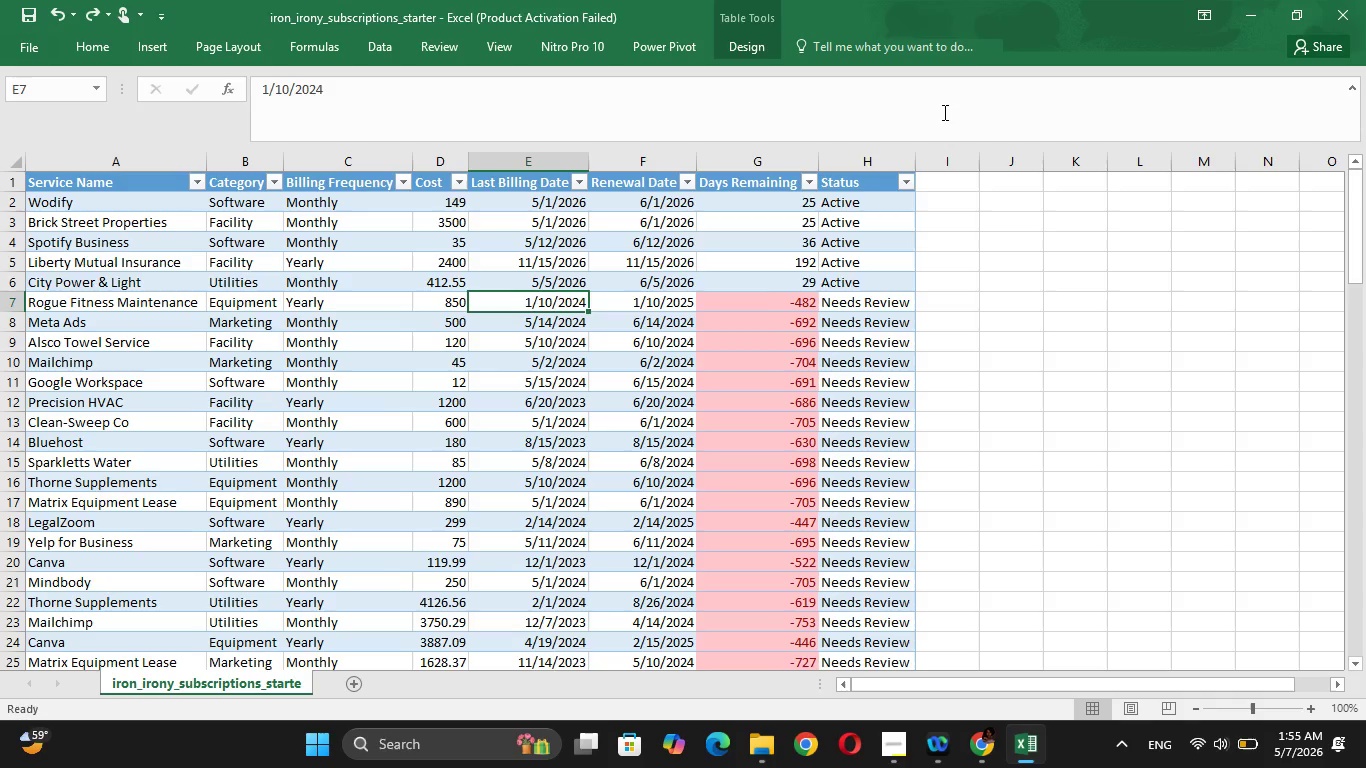 
key(Control+Z)
 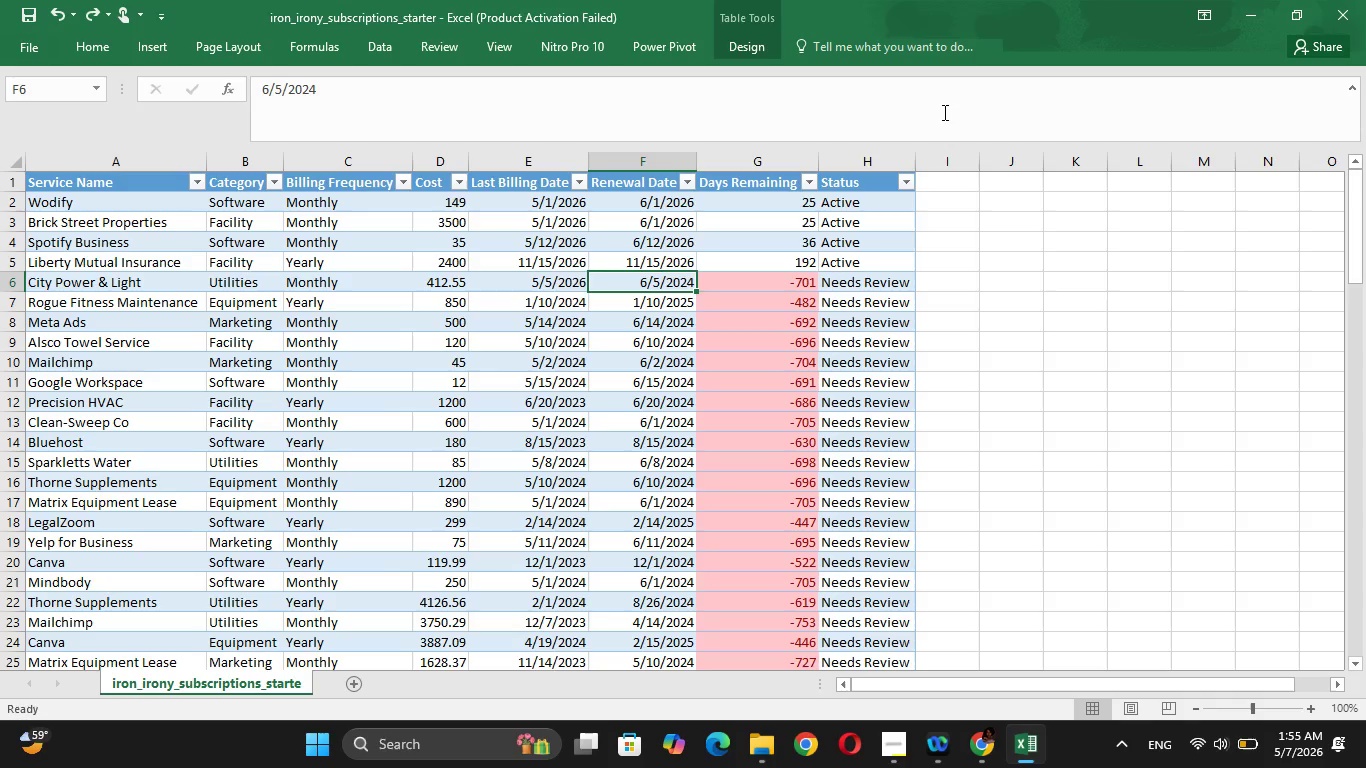 
key(Control+Z)
 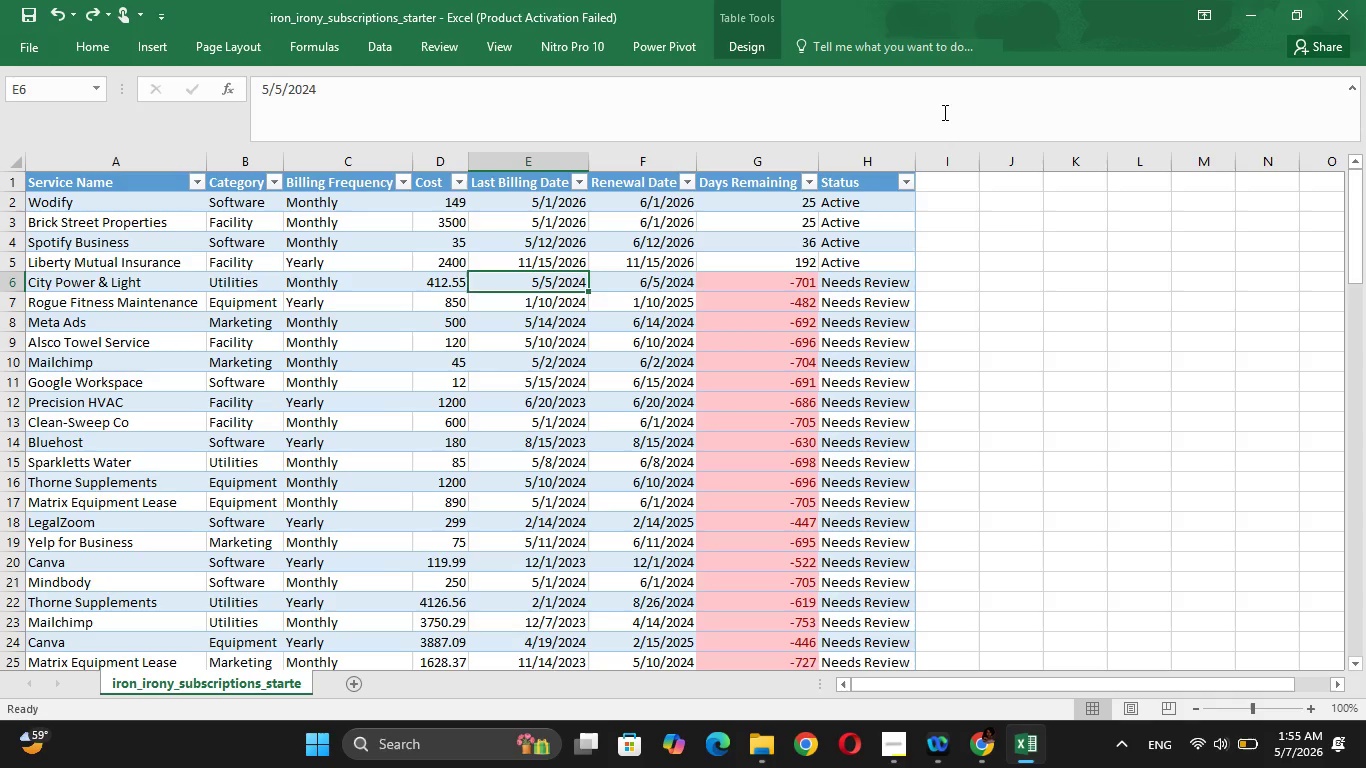 
key(Control+Z)
 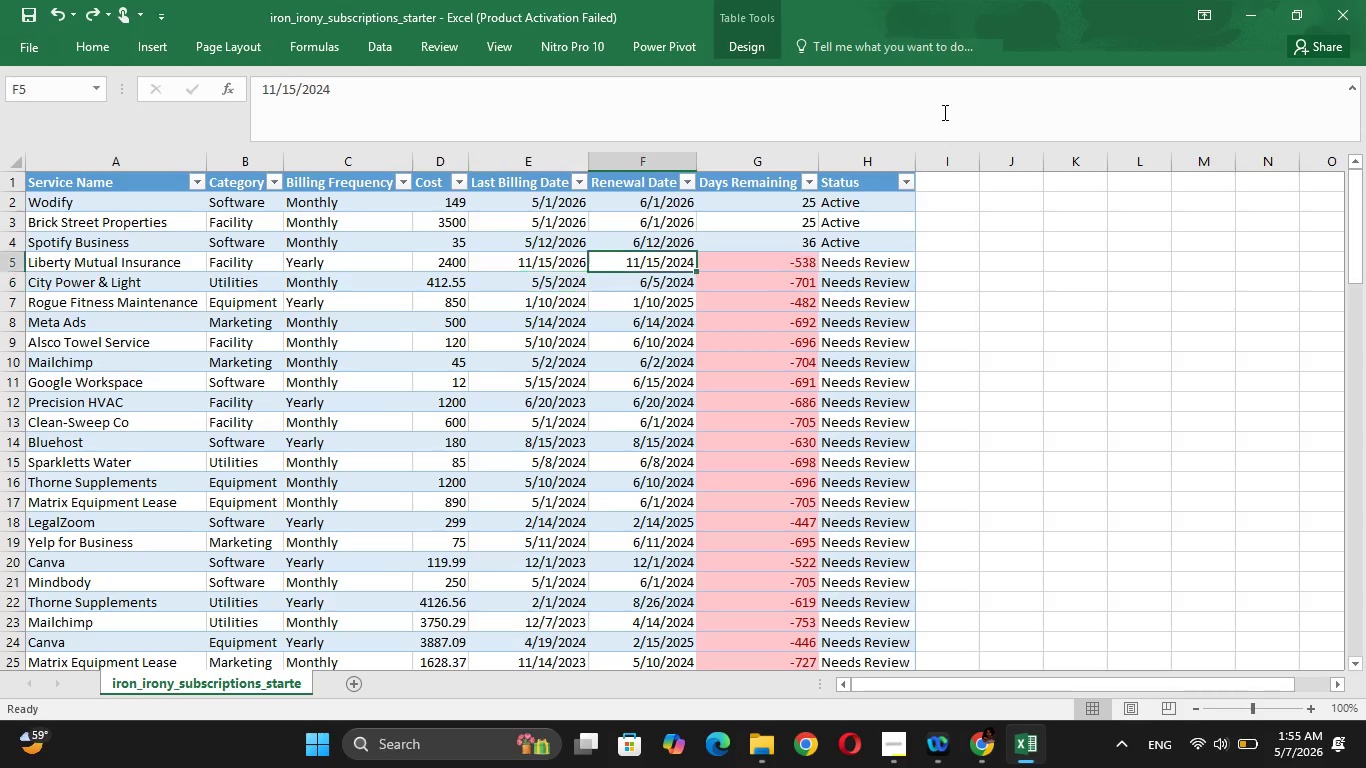 
key(Control+Z)
 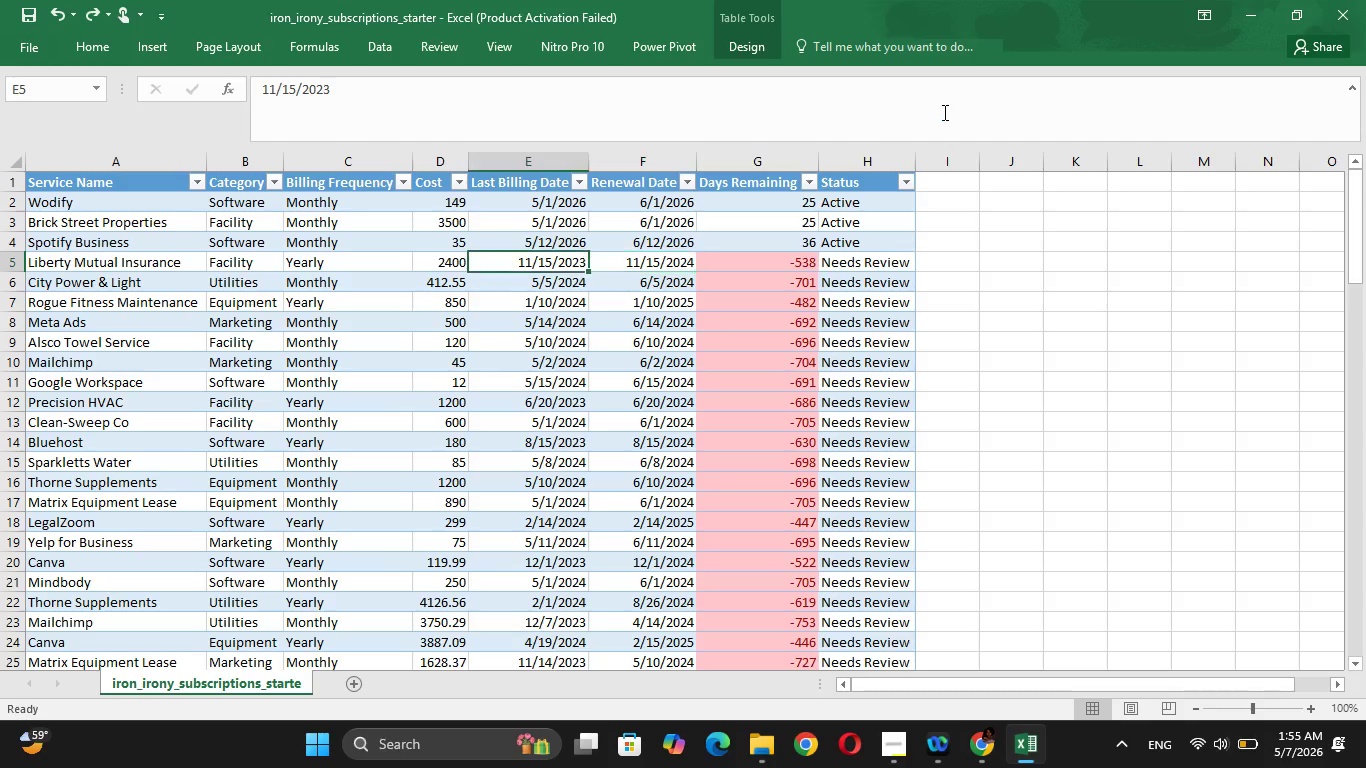 
key(Control+Z)
 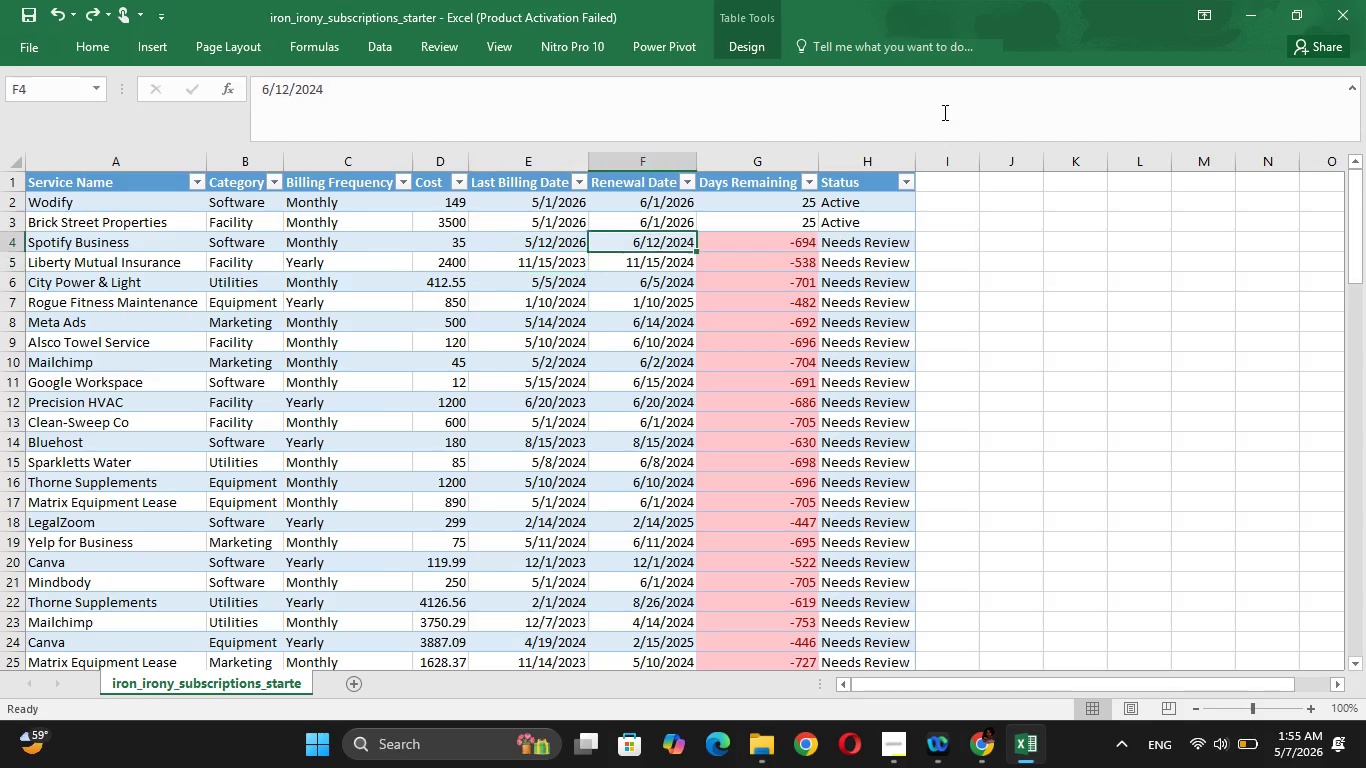 
key(Control+Z)
 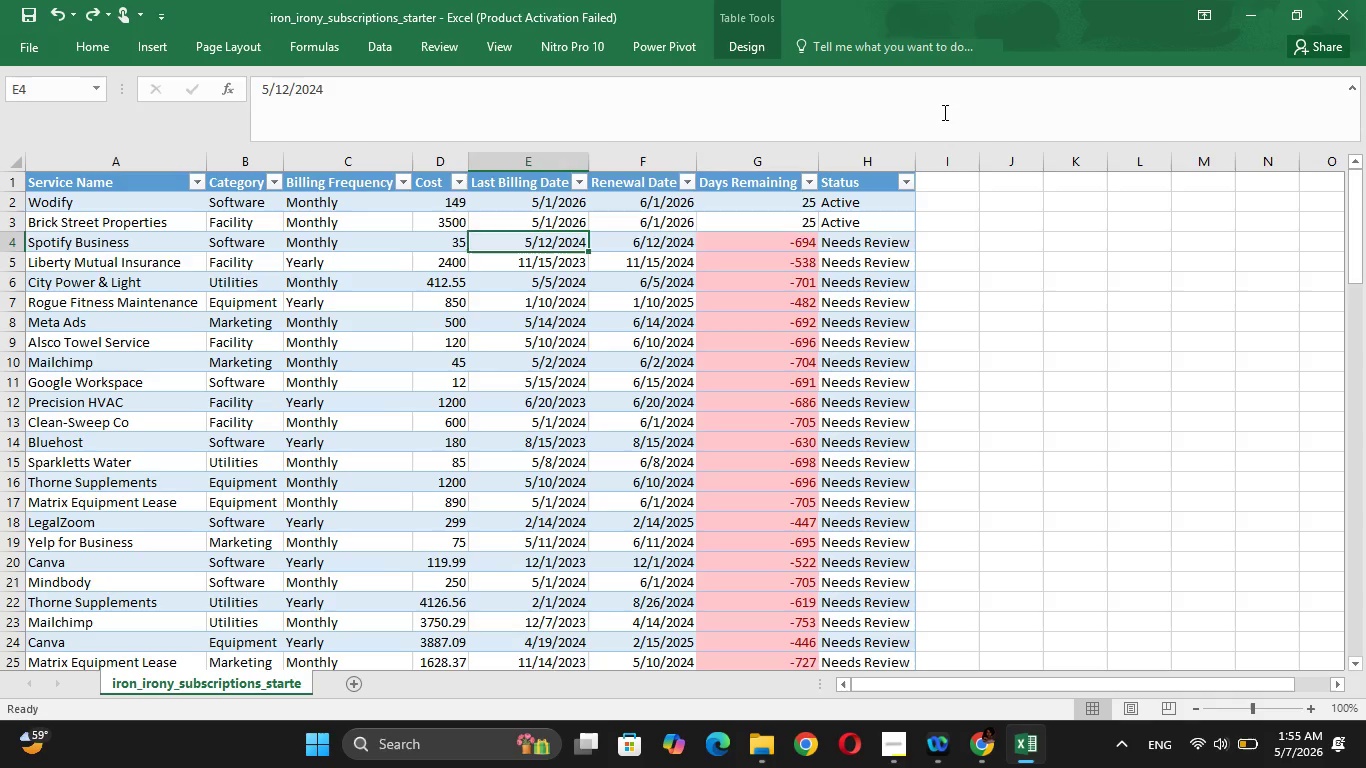 
key(Control+Z)
 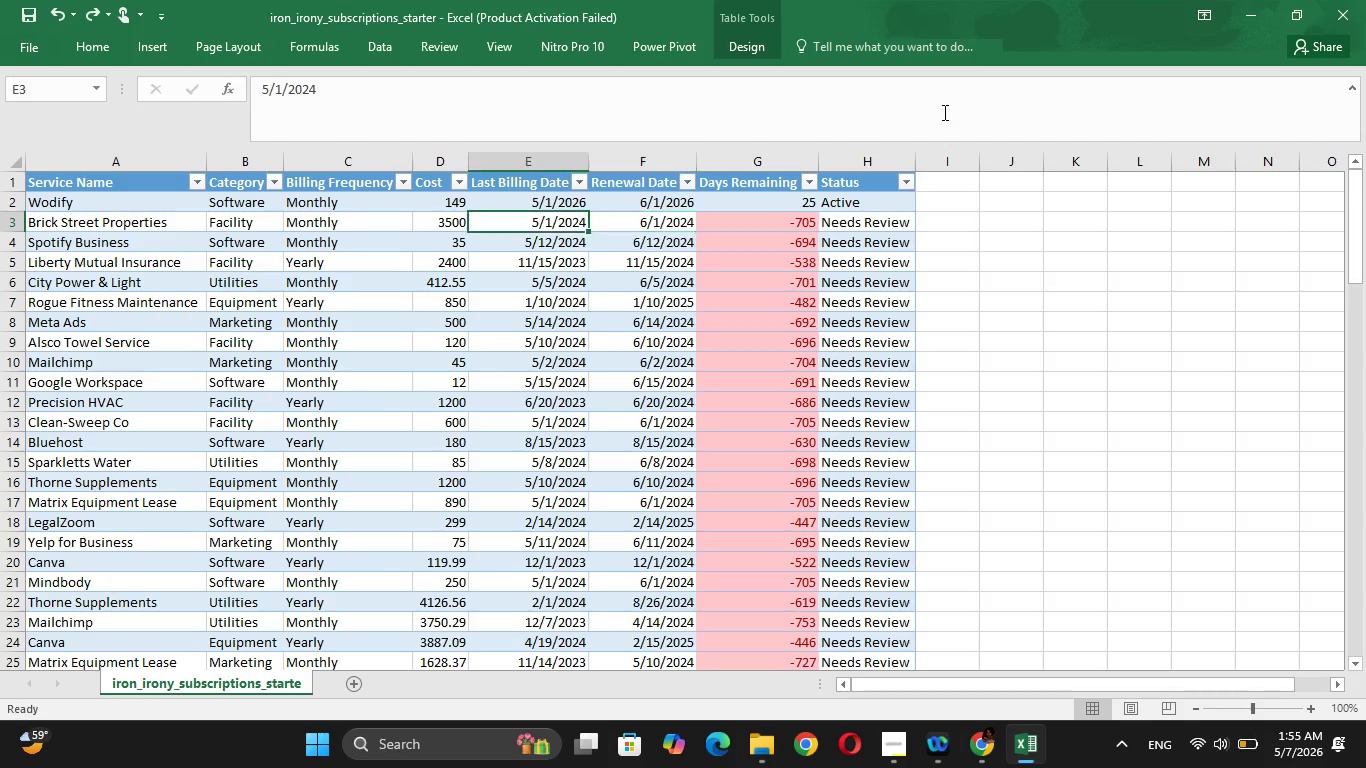 
key(Control+Z)
 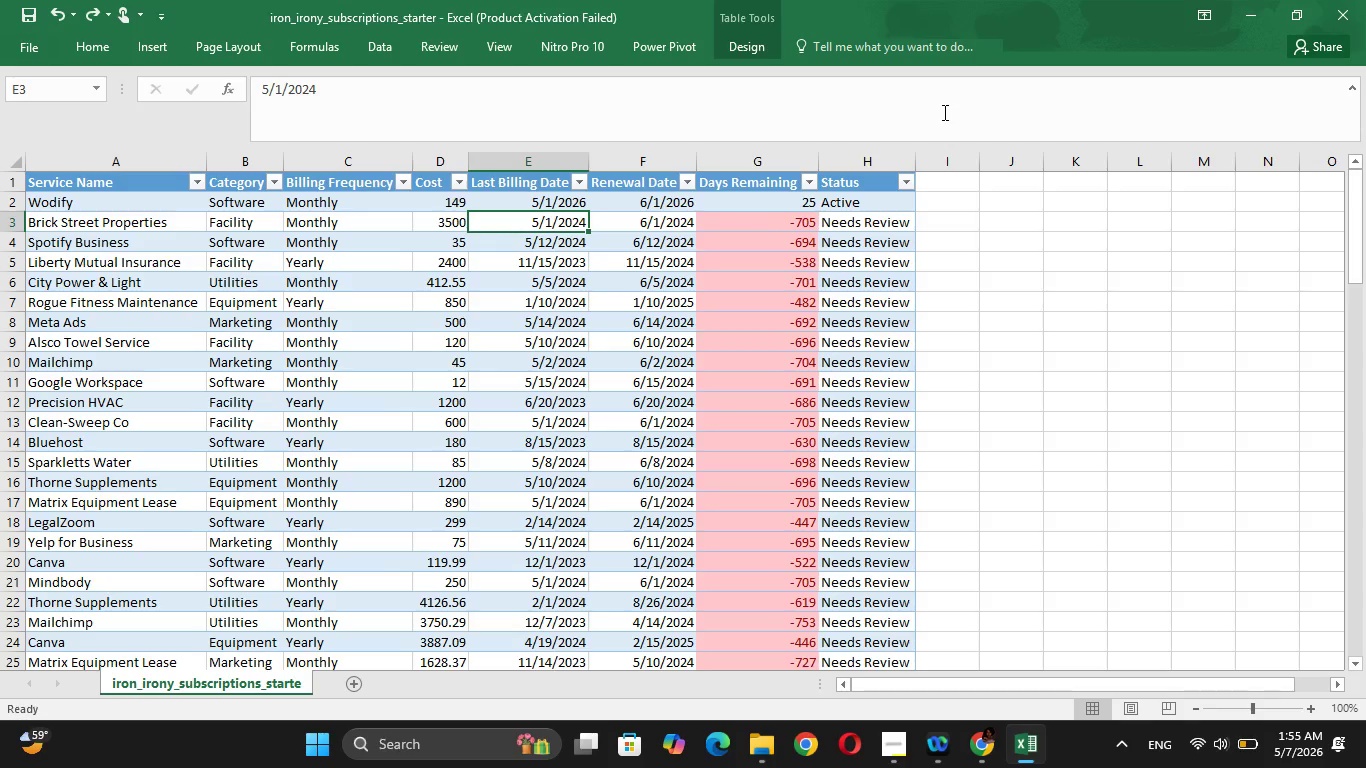 
key(Control+Z)
 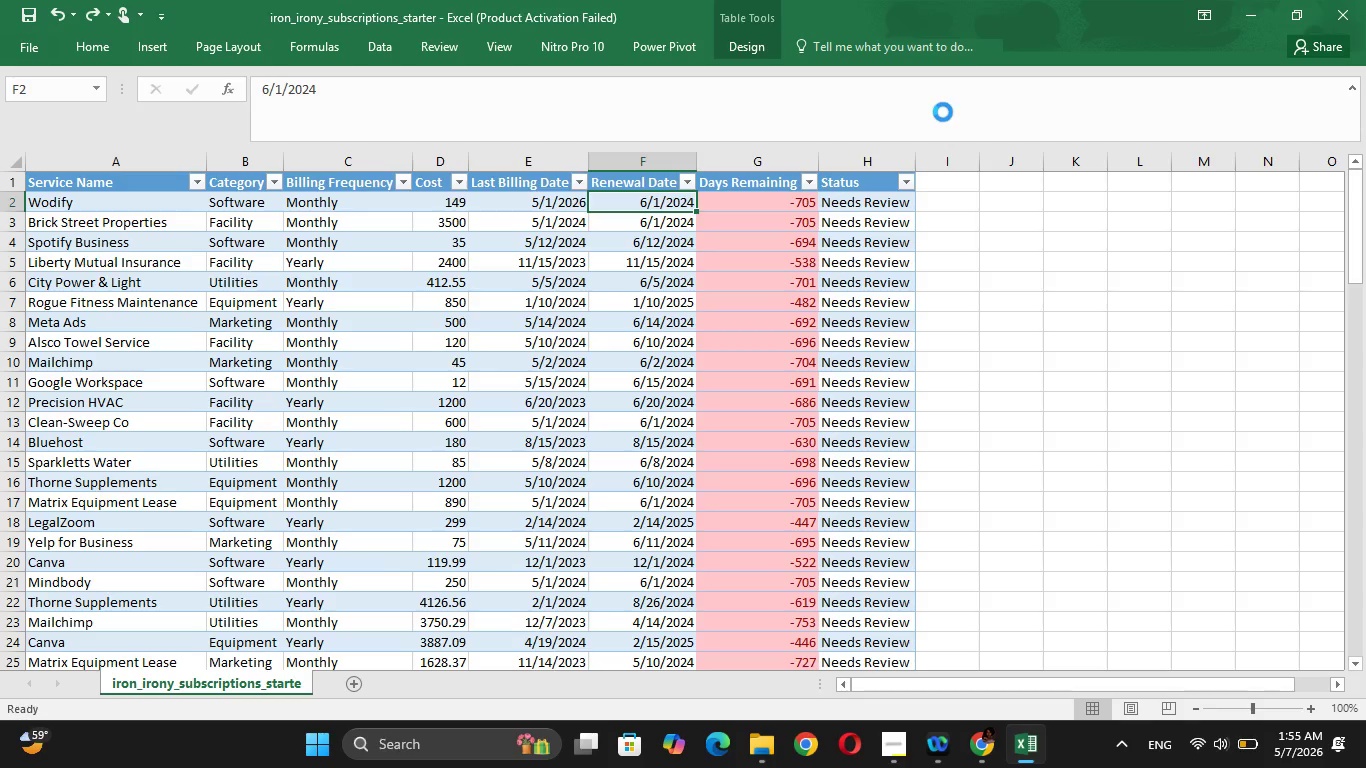 
key(Control+Z)
 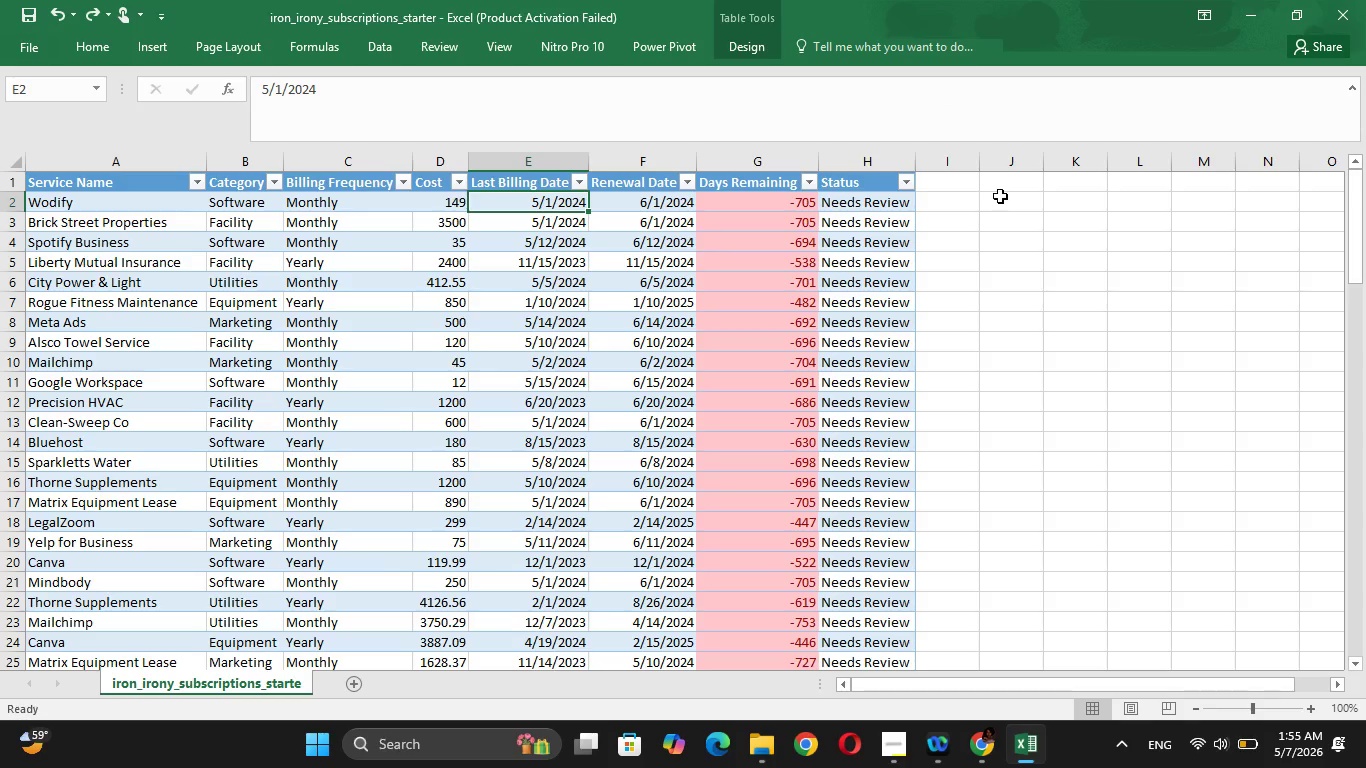 
left_click([1007, 208])
 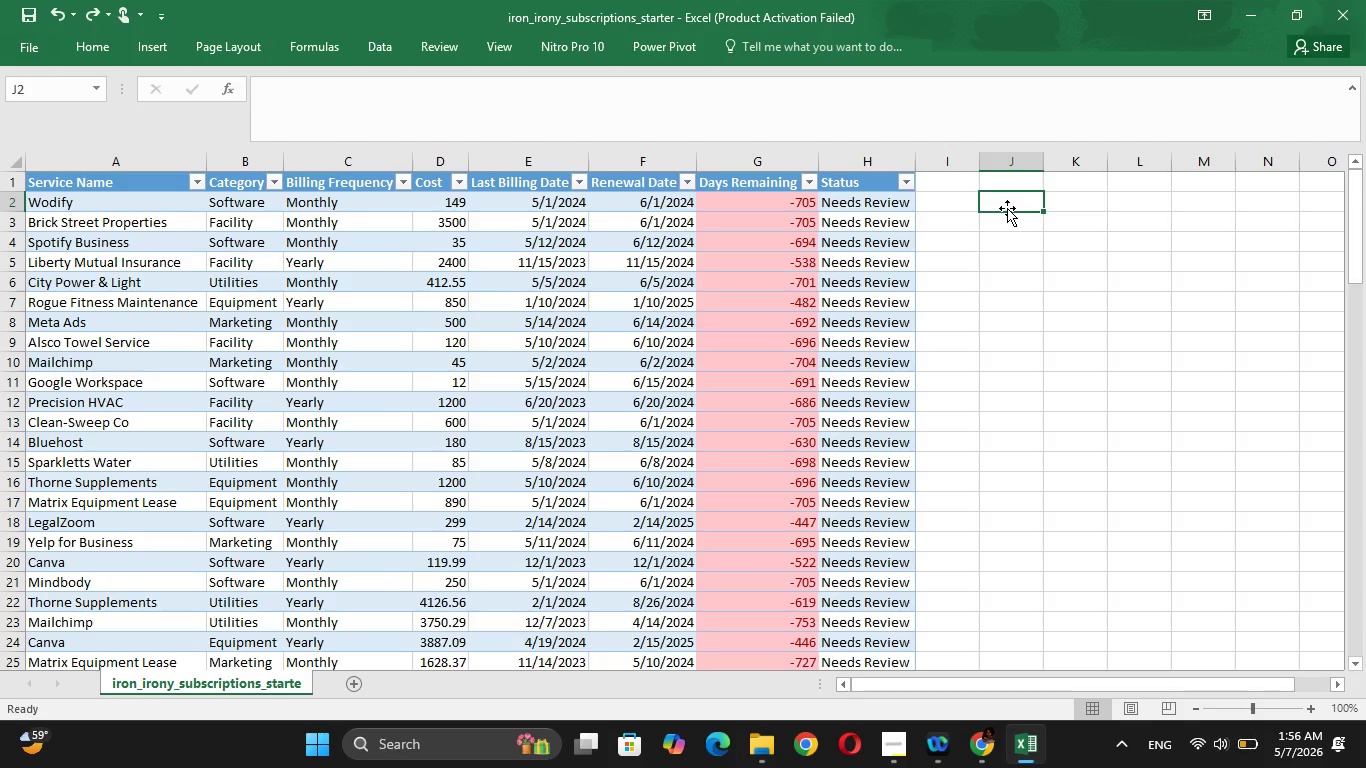 
wait(21.75)
 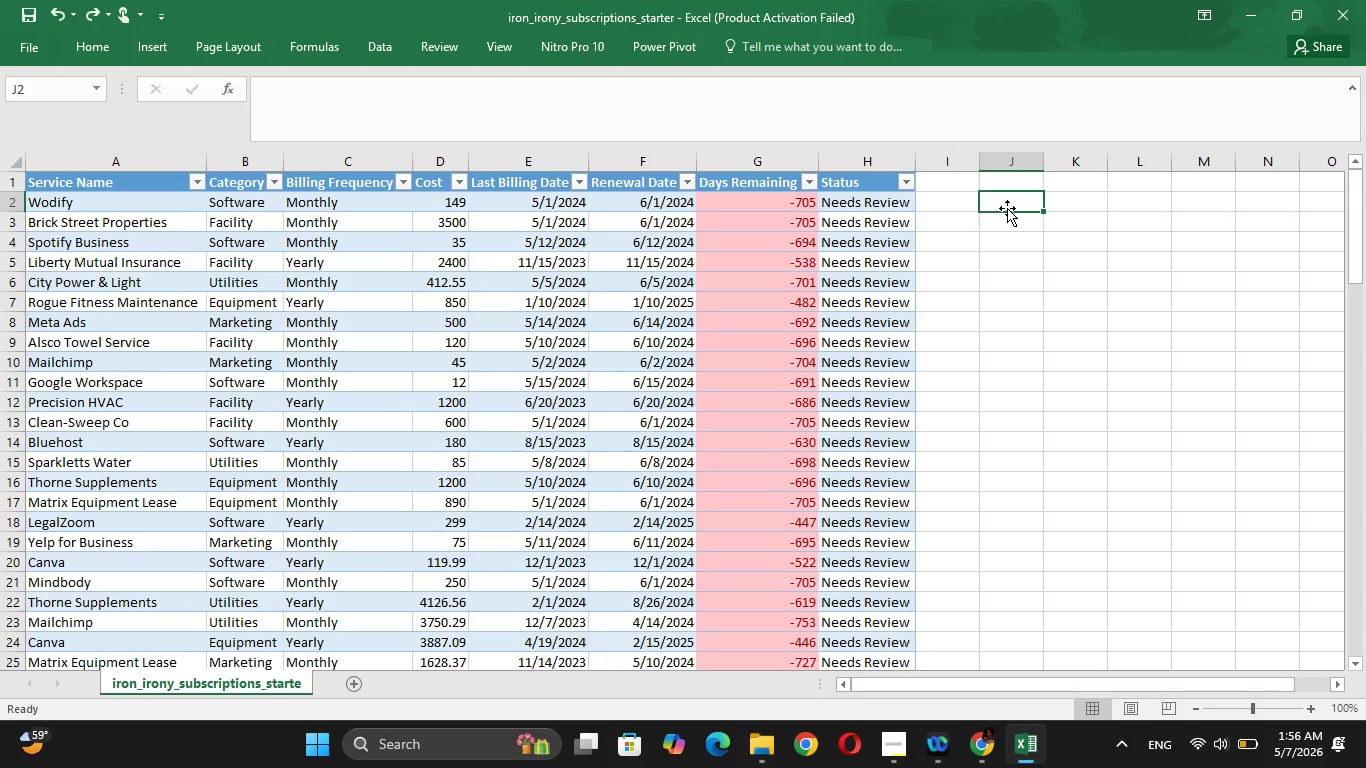 
type(=EDATE([@[)
 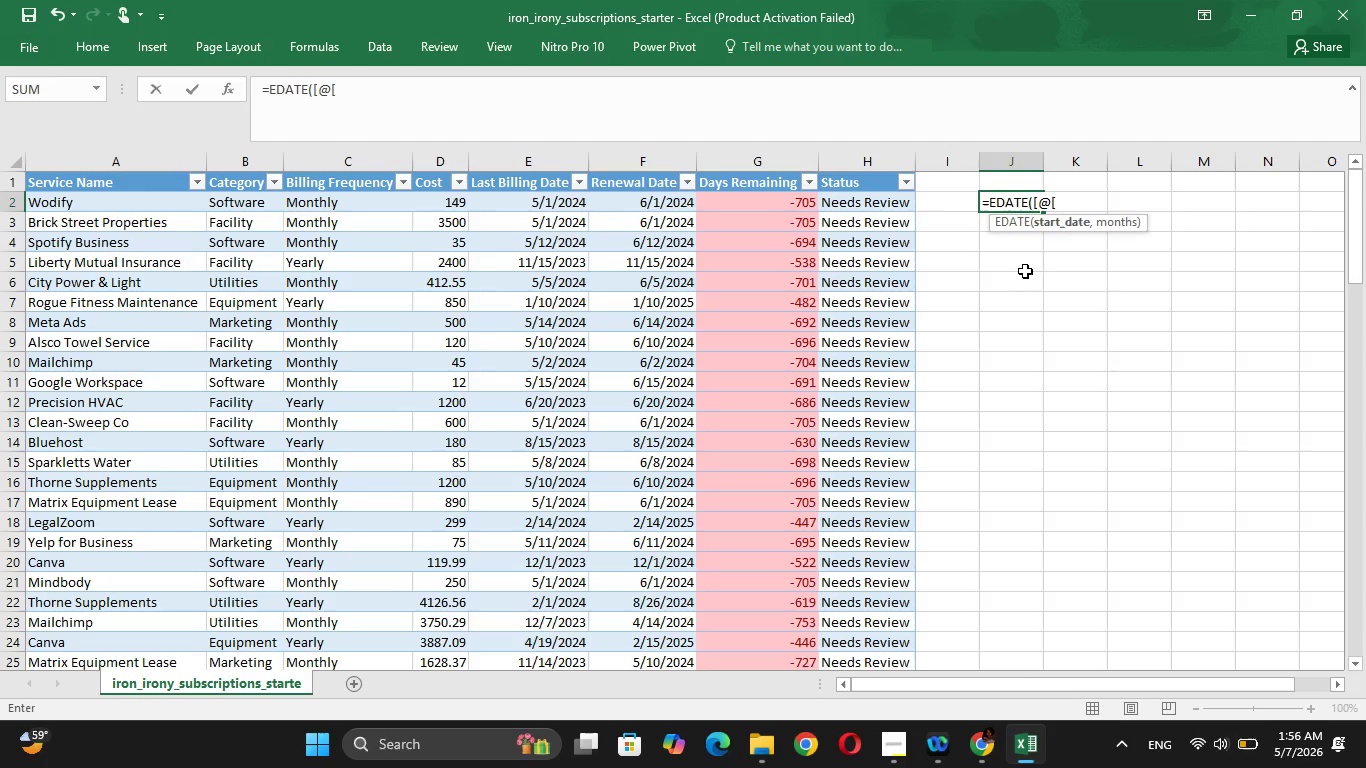 
type(RE)
key(Backspace)
key(Backspace)
type(Renewal Date)
 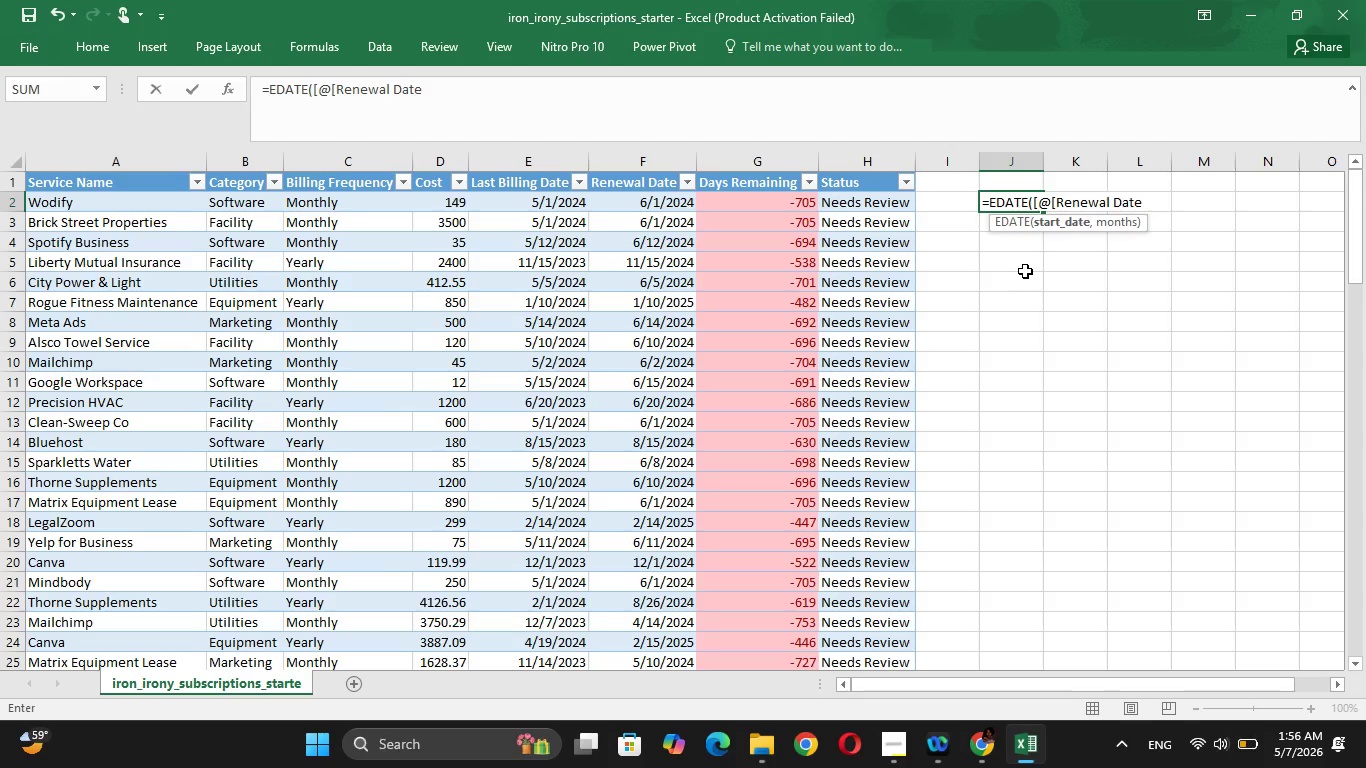 
wait(5.39)
 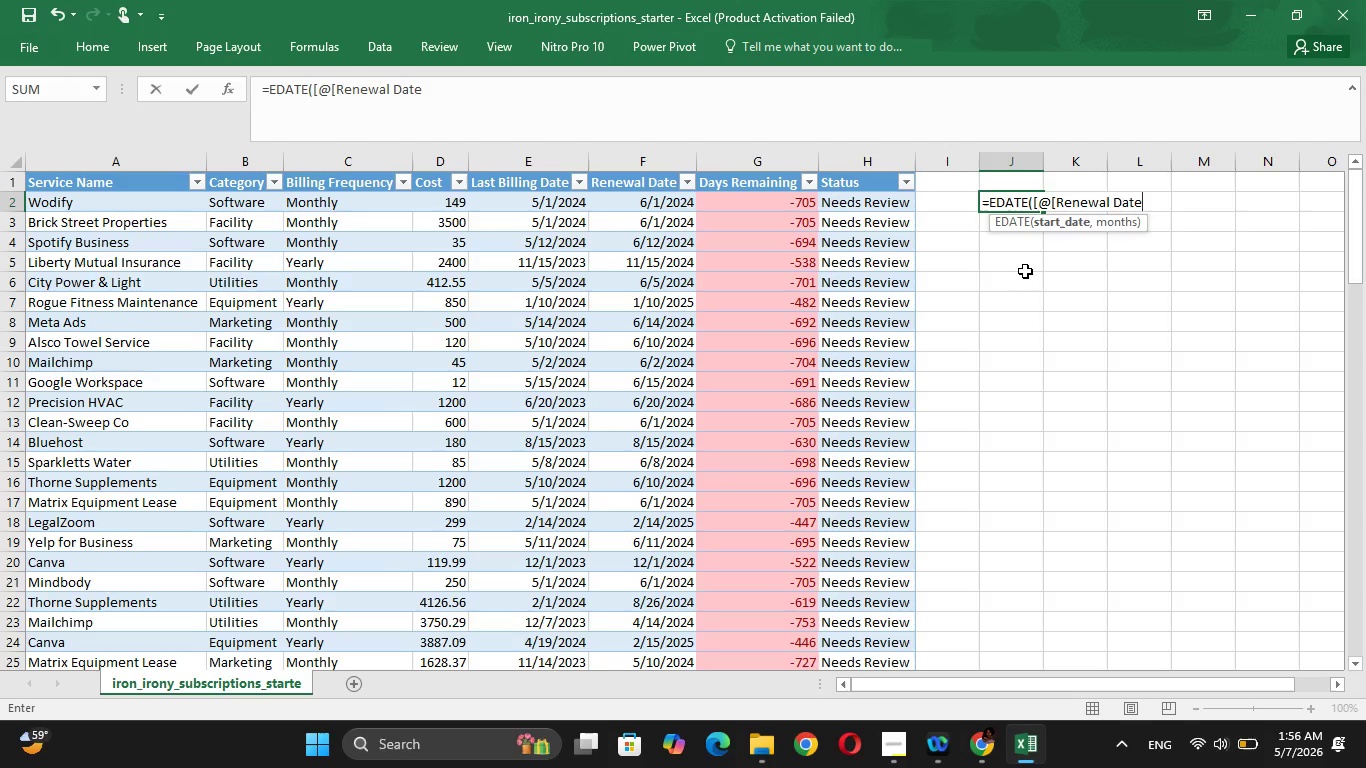 
key(BracketRight)
 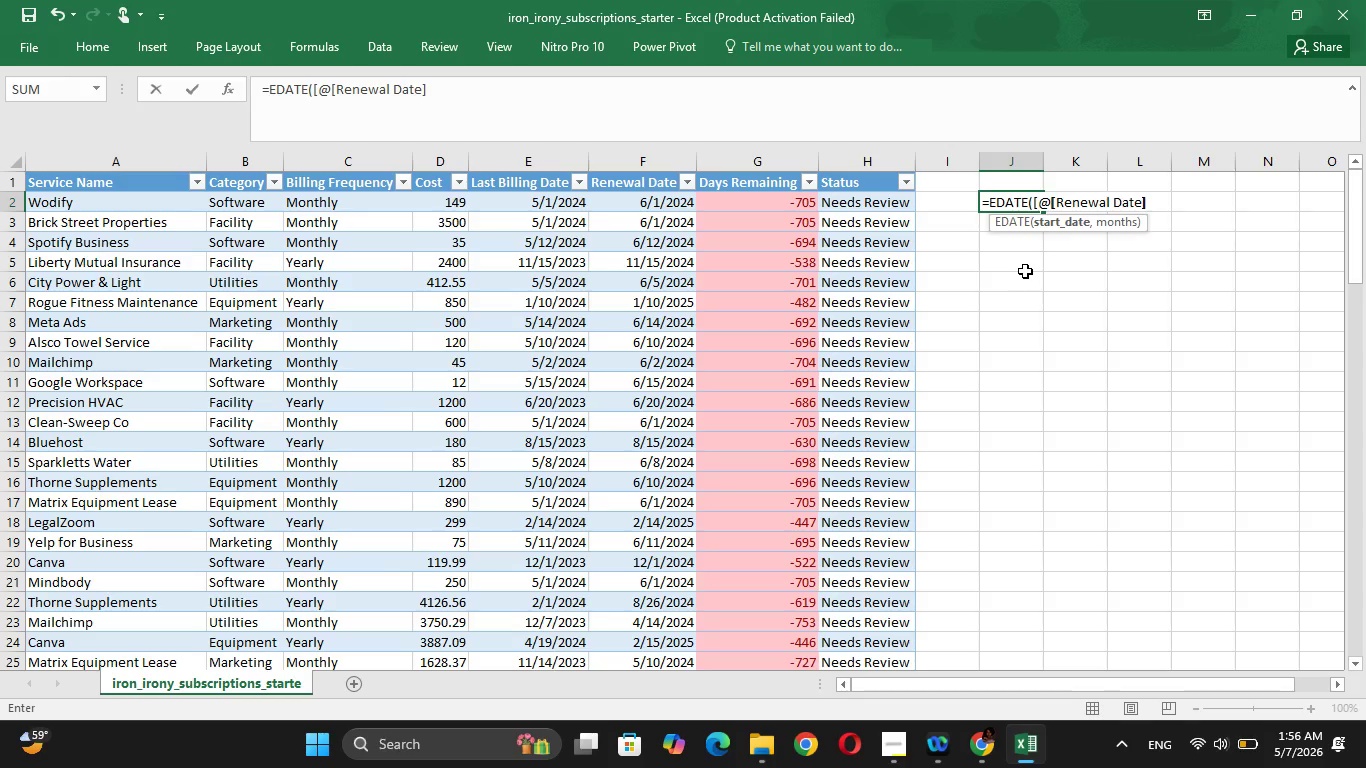 
key(BracketRight)
 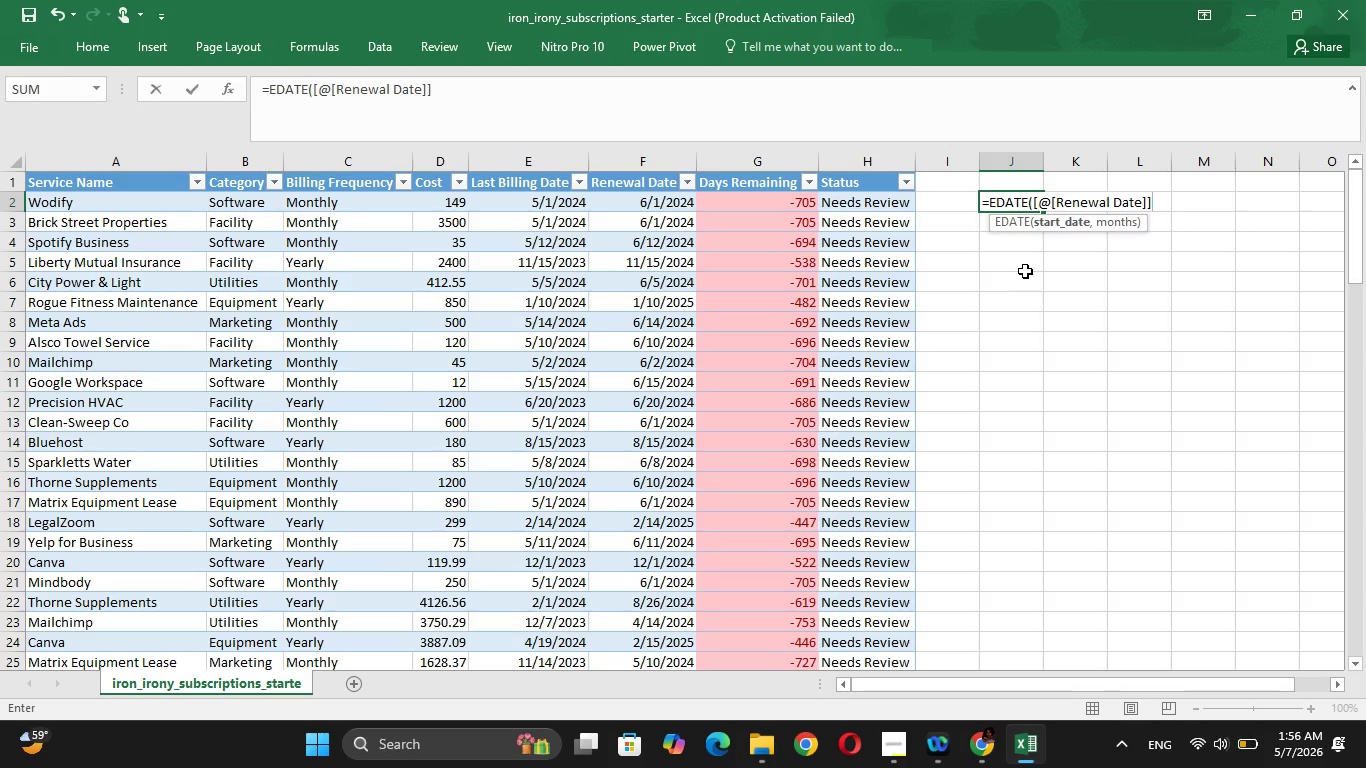 
type(, 24)
 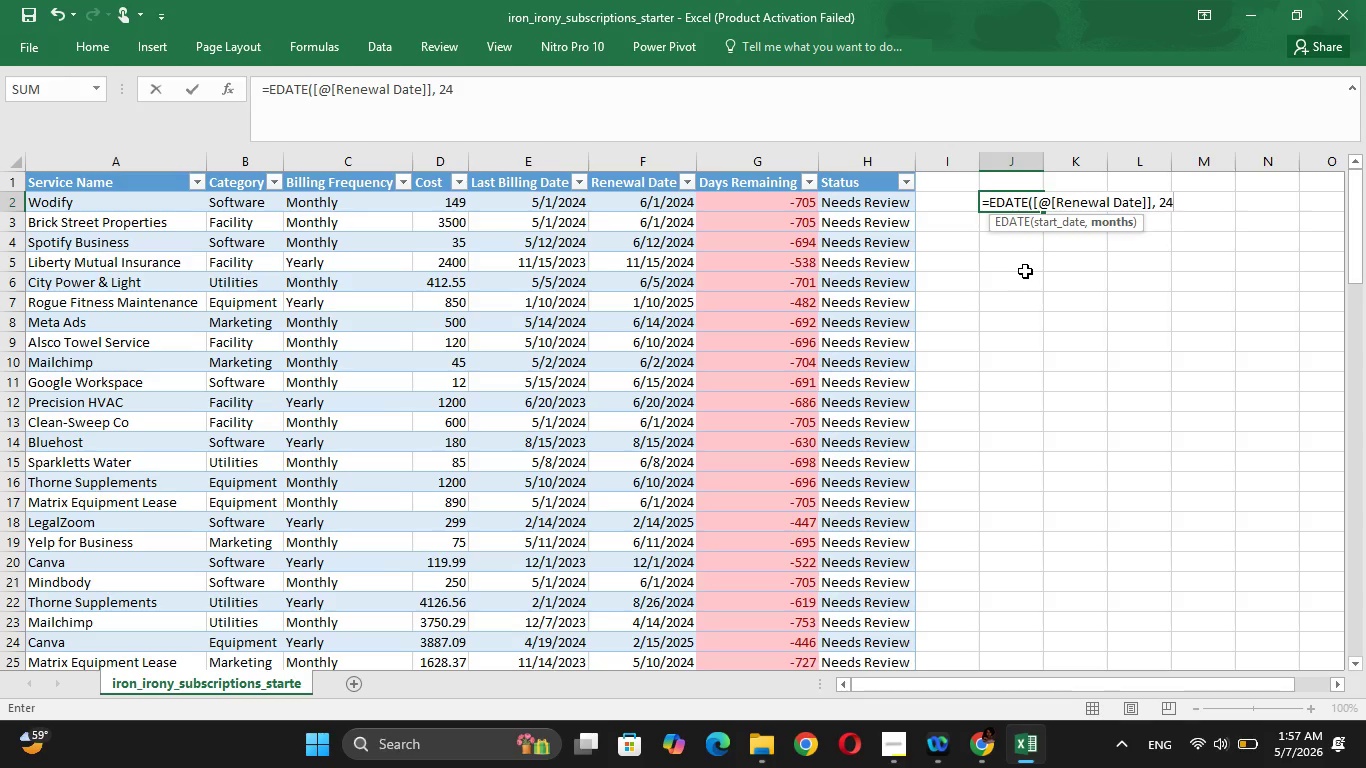 
wait(26.66)
 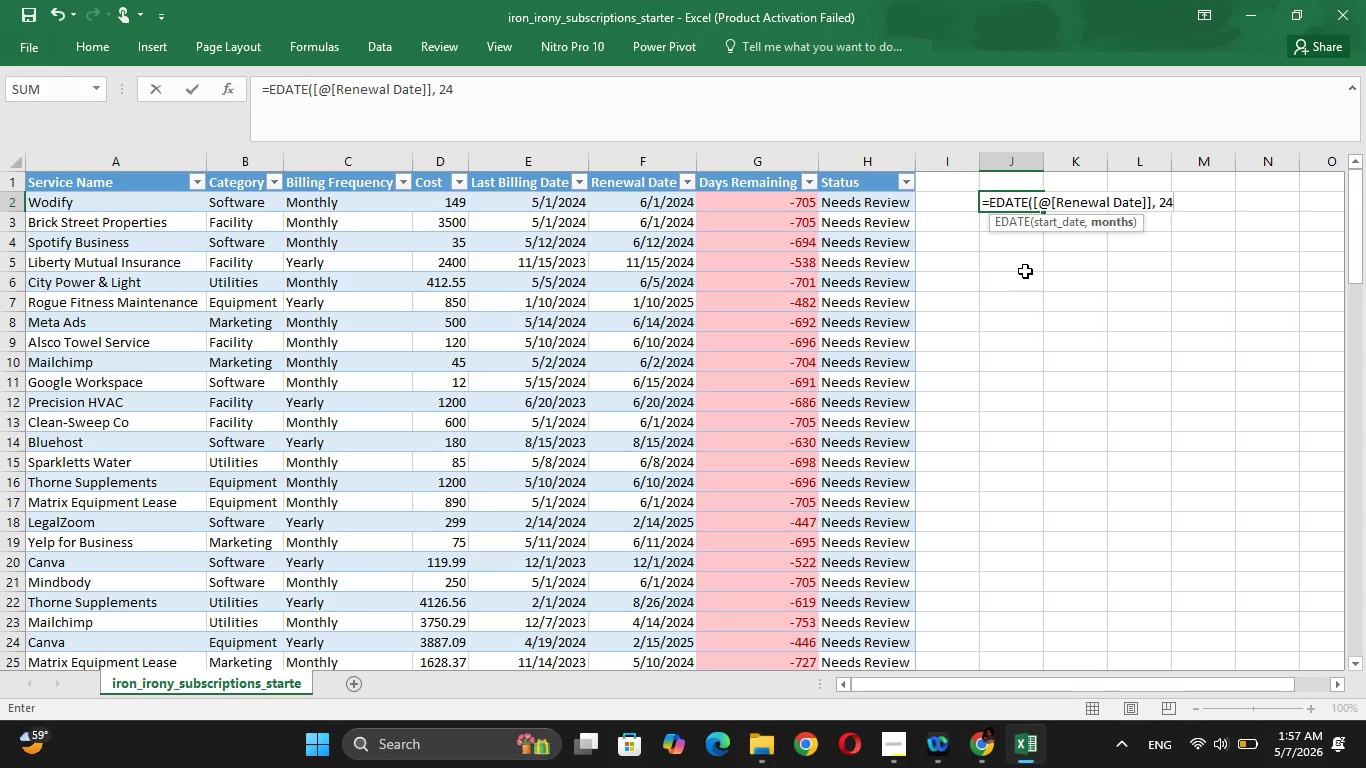 
key(Enter)
 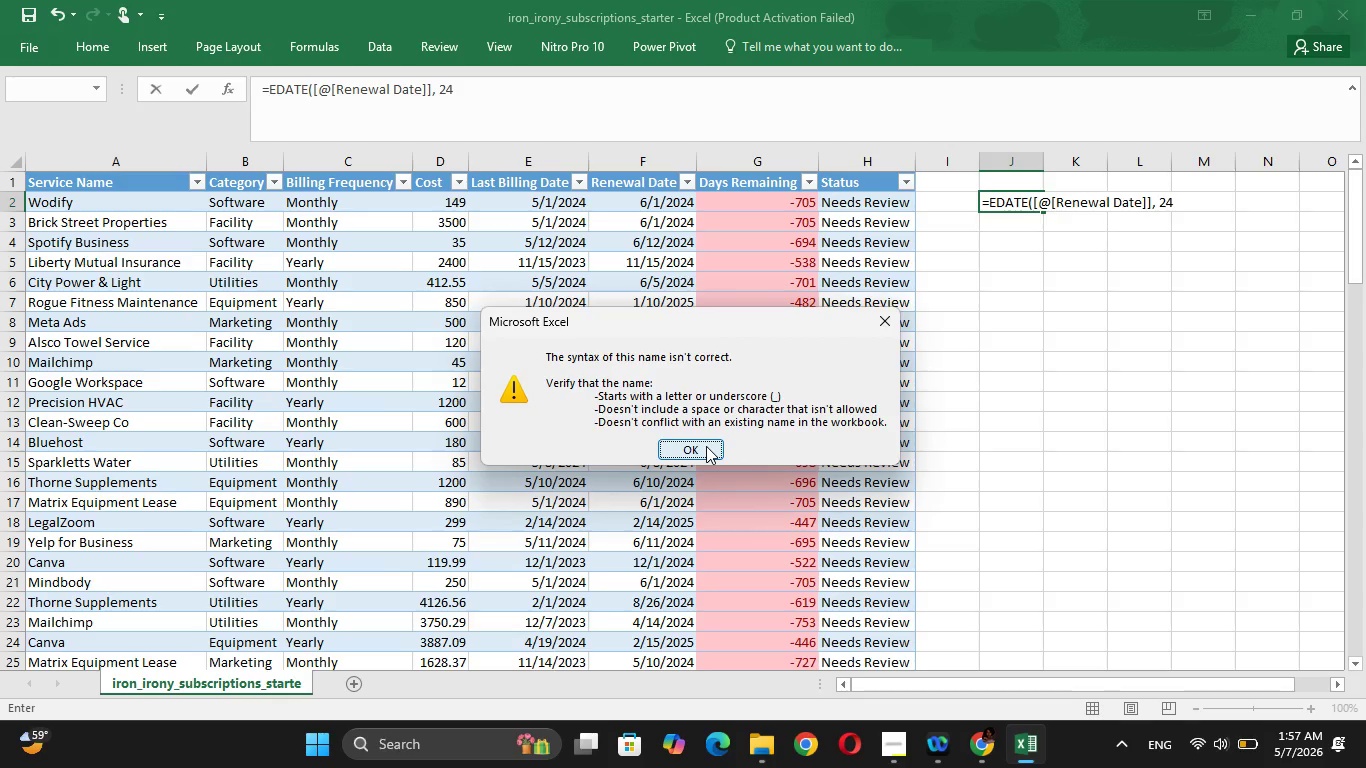 
left_click([706, 446])
 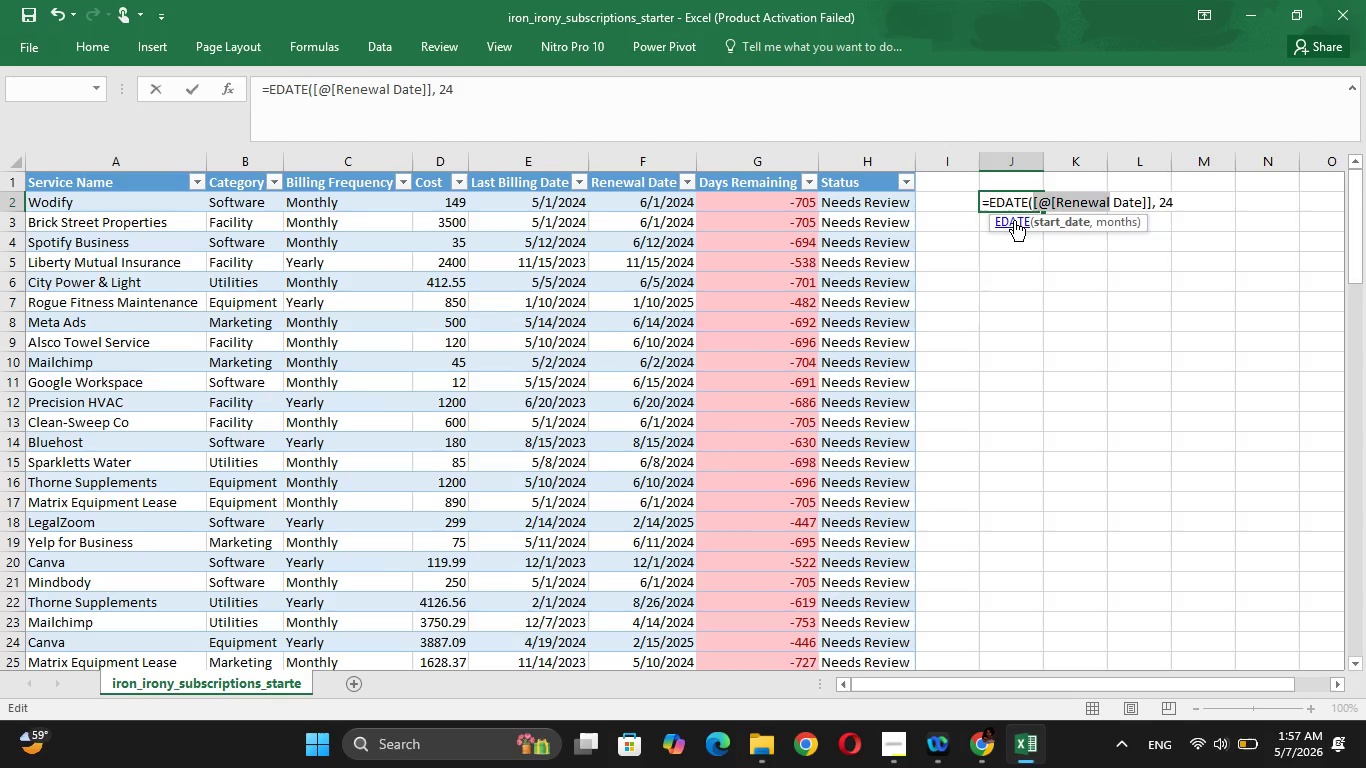 
wait(8.95)
 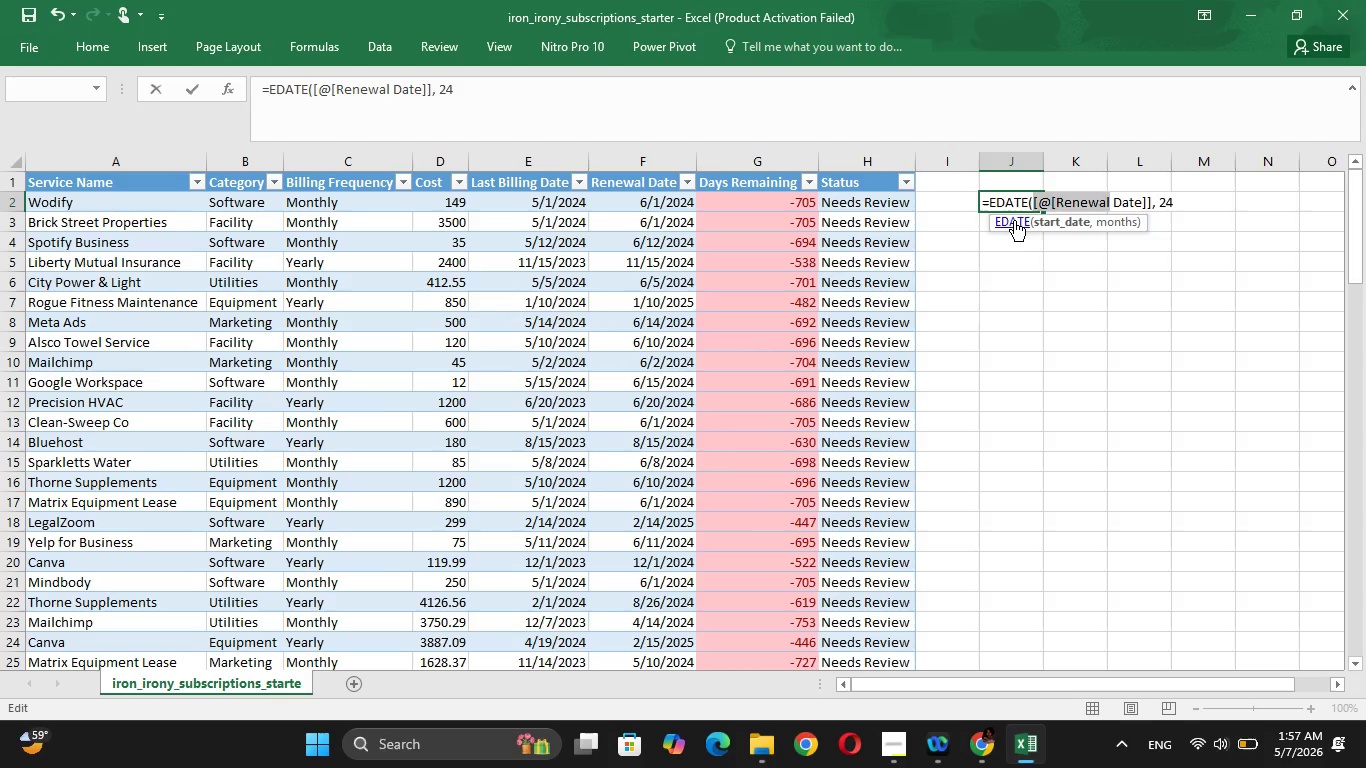 
left_click([1008, 266])
 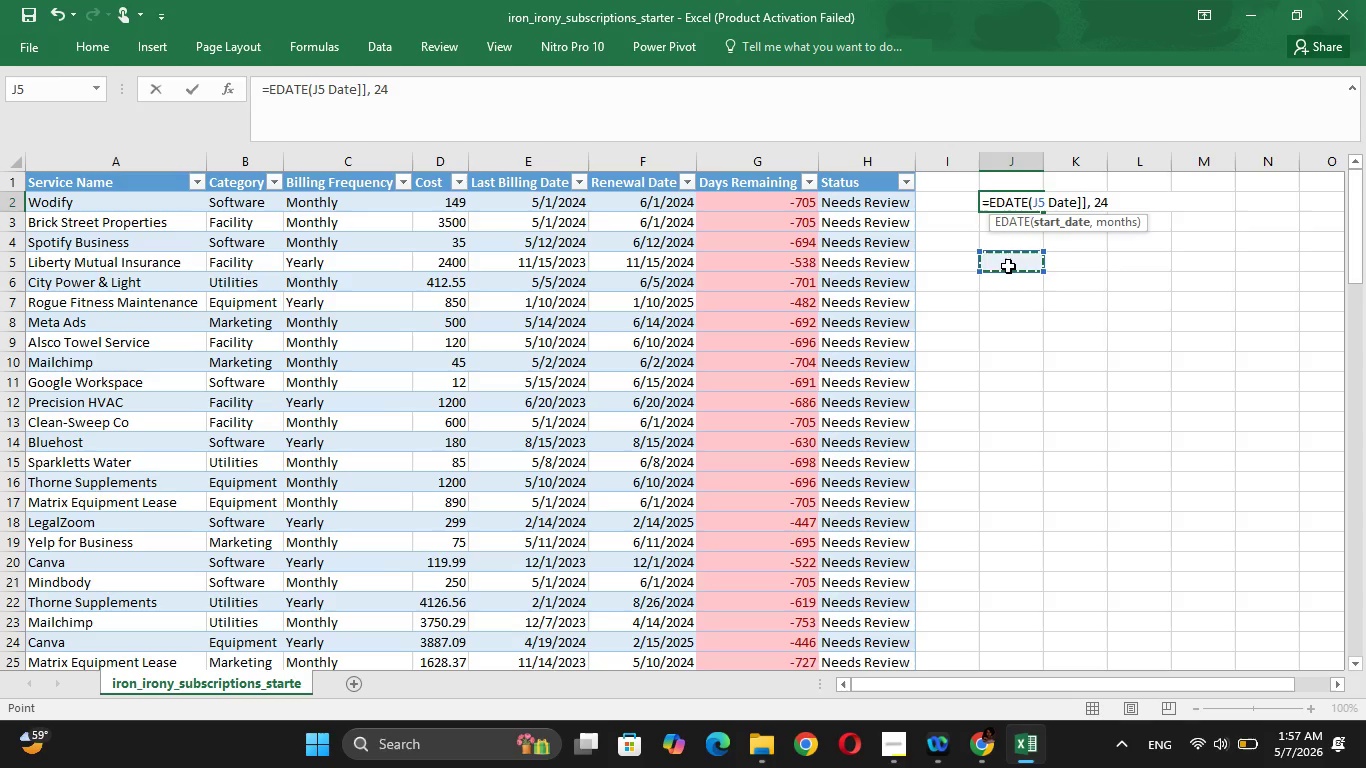 
wait(15.41)
 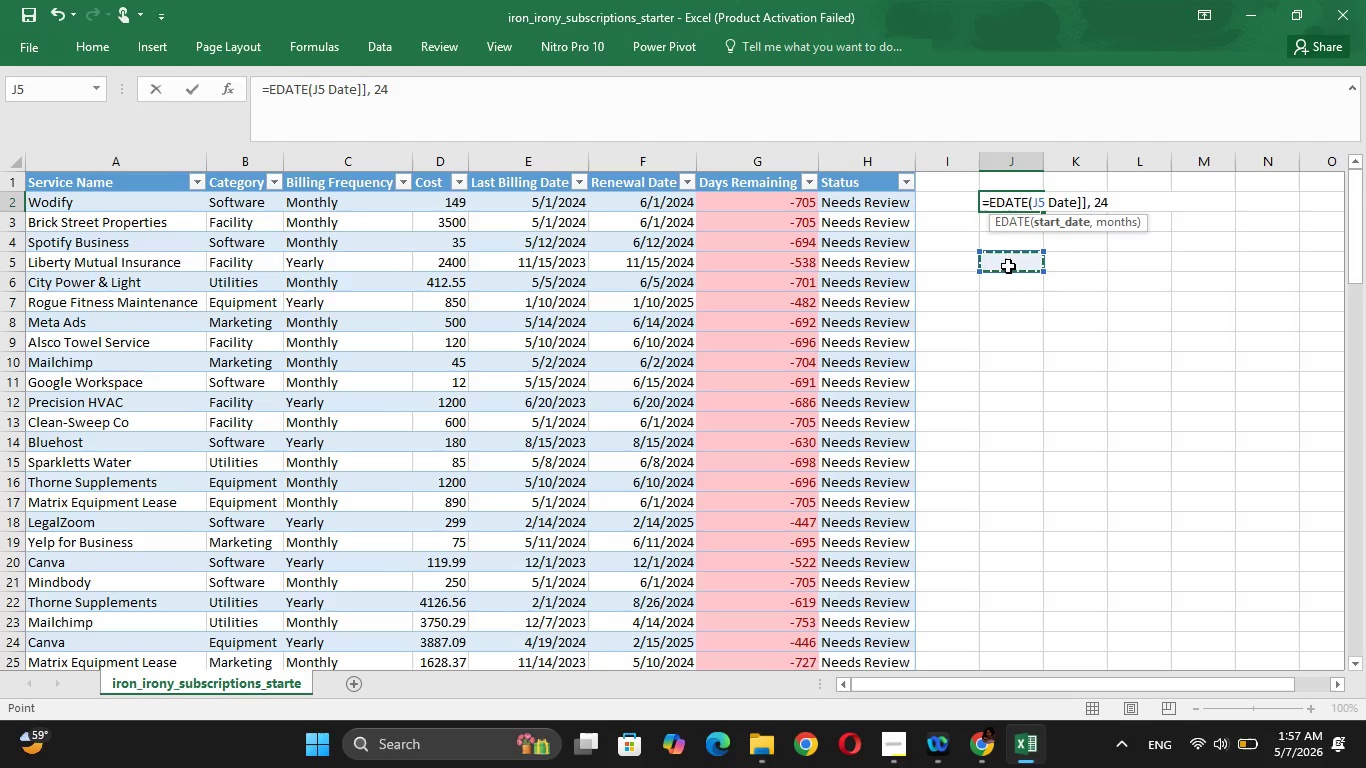 
key(Escape)
 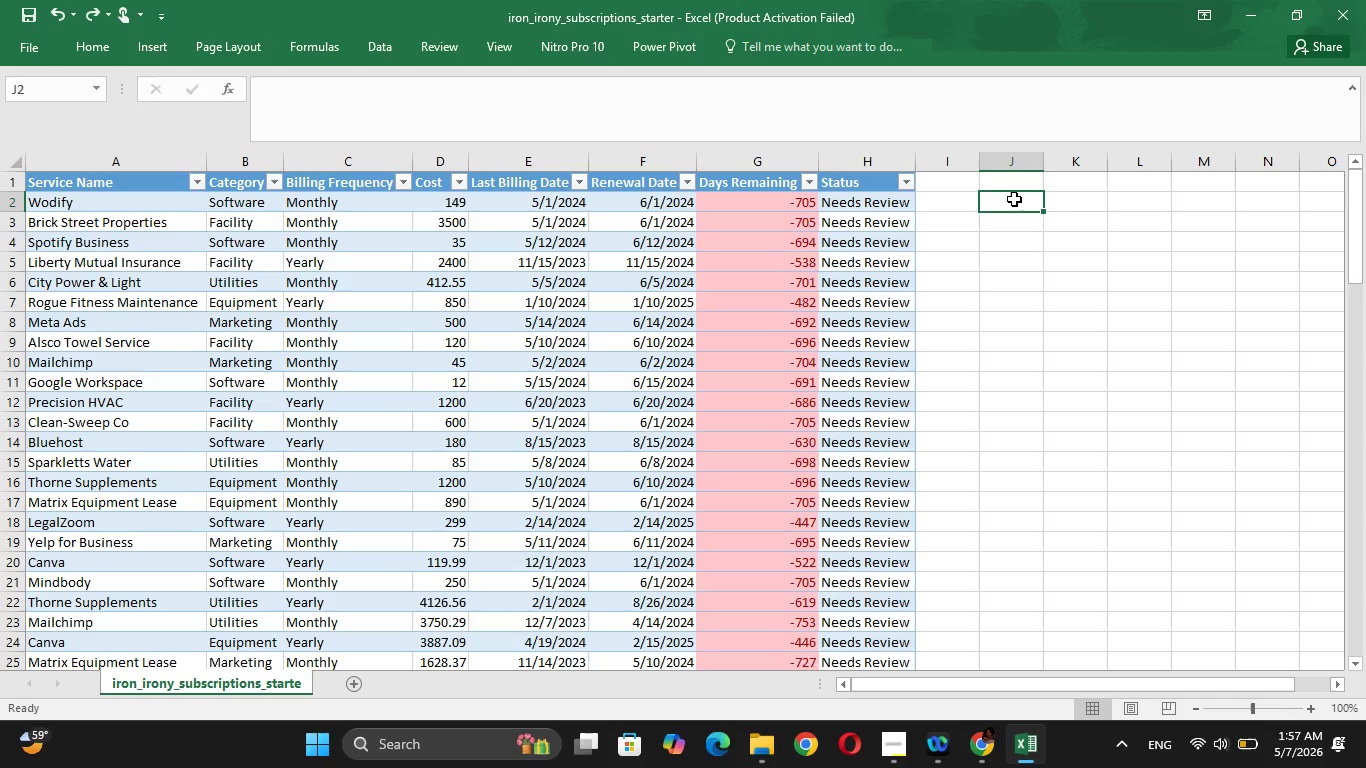 
left_click([1014, 199])
 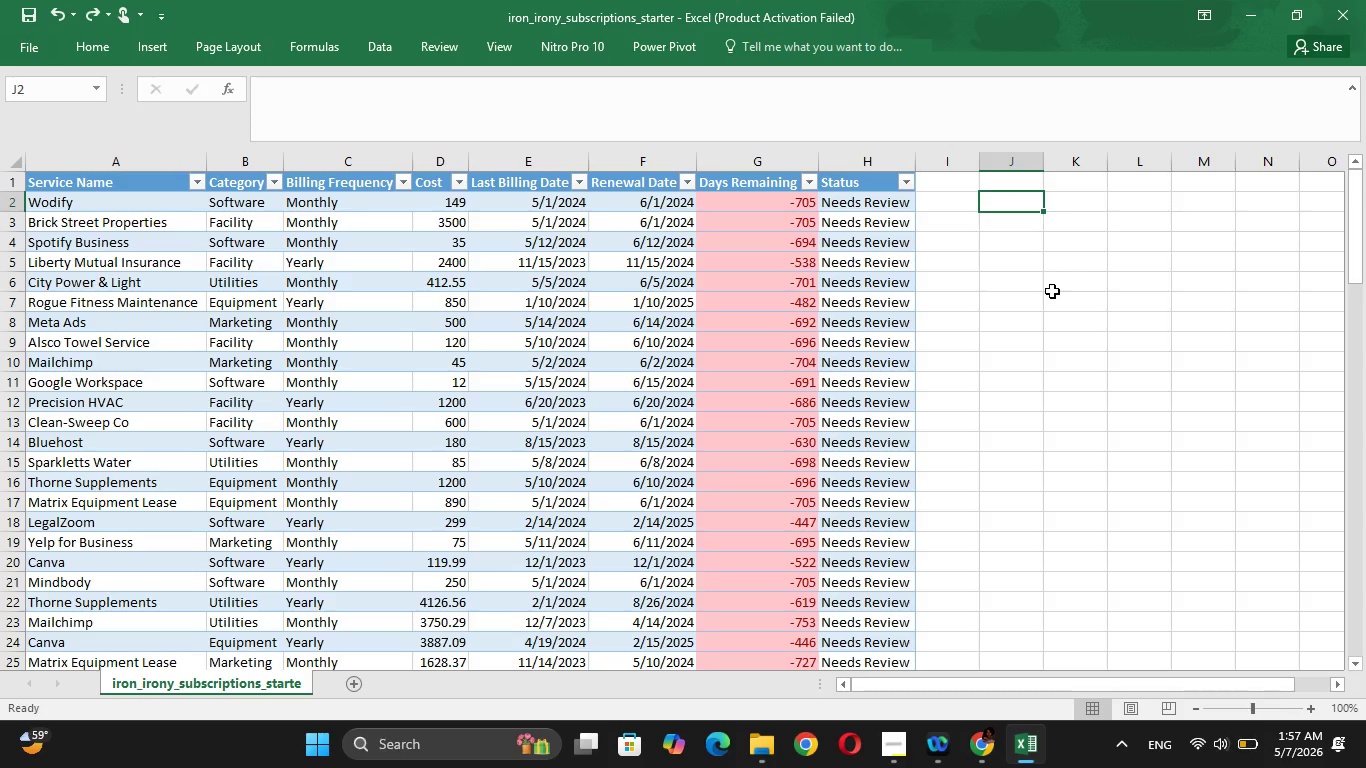 
key(Control+Z)
 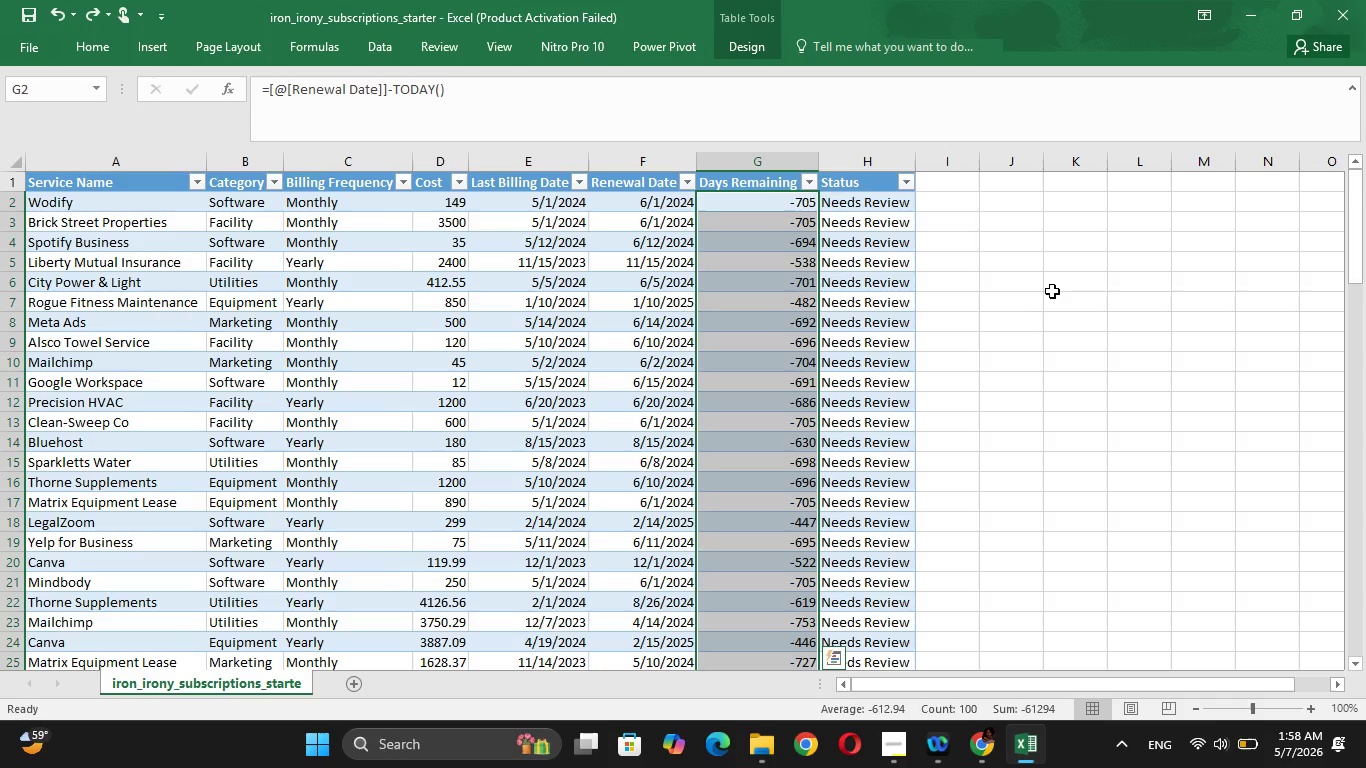 
left_click([1034, 267])
 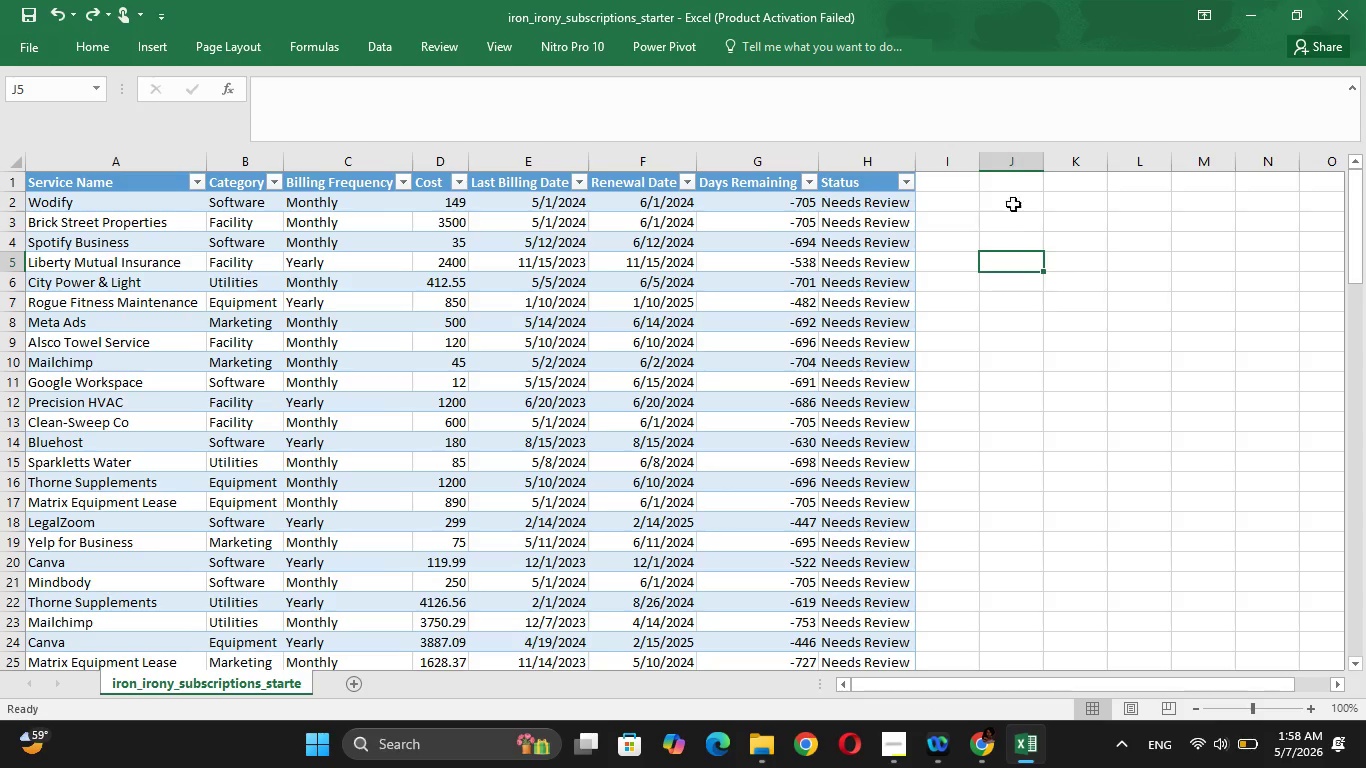 
left_click([1036, 208])
 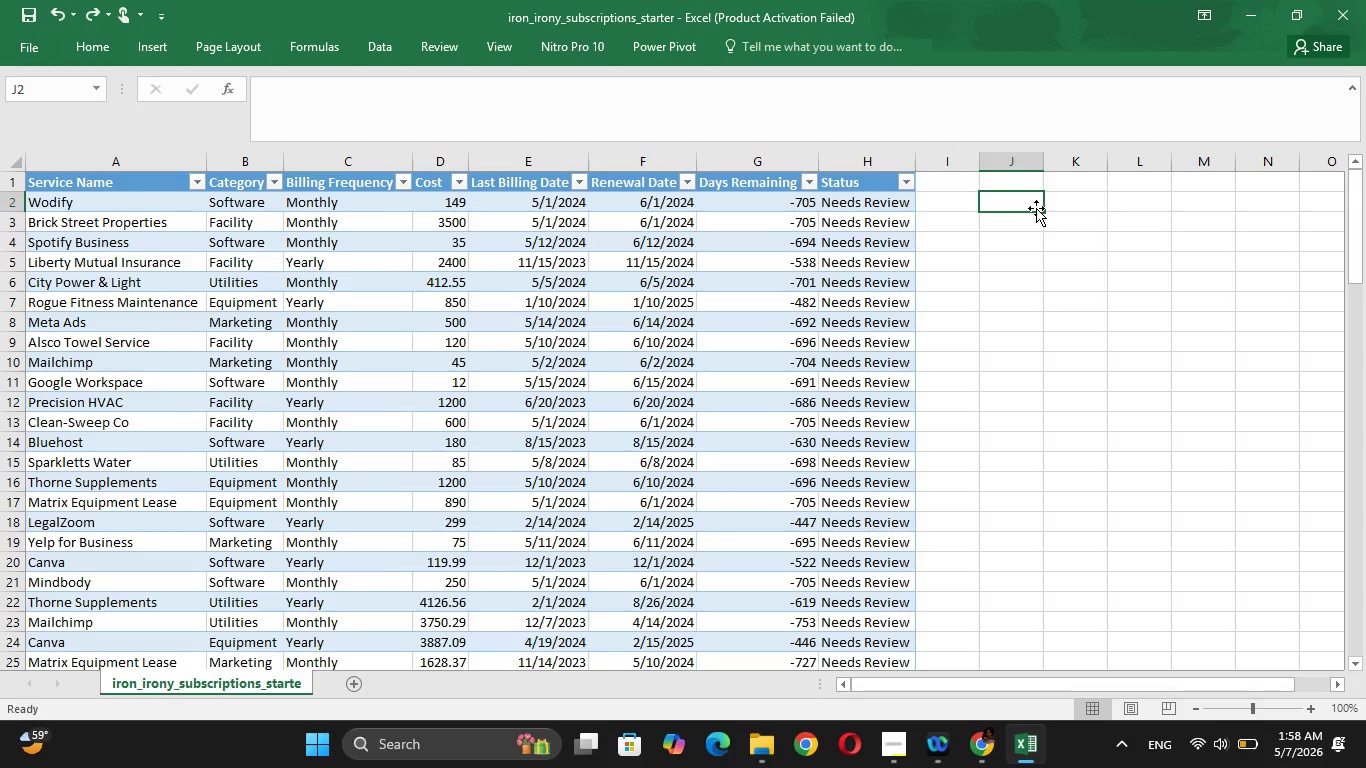 
key(ArrowLeft)
 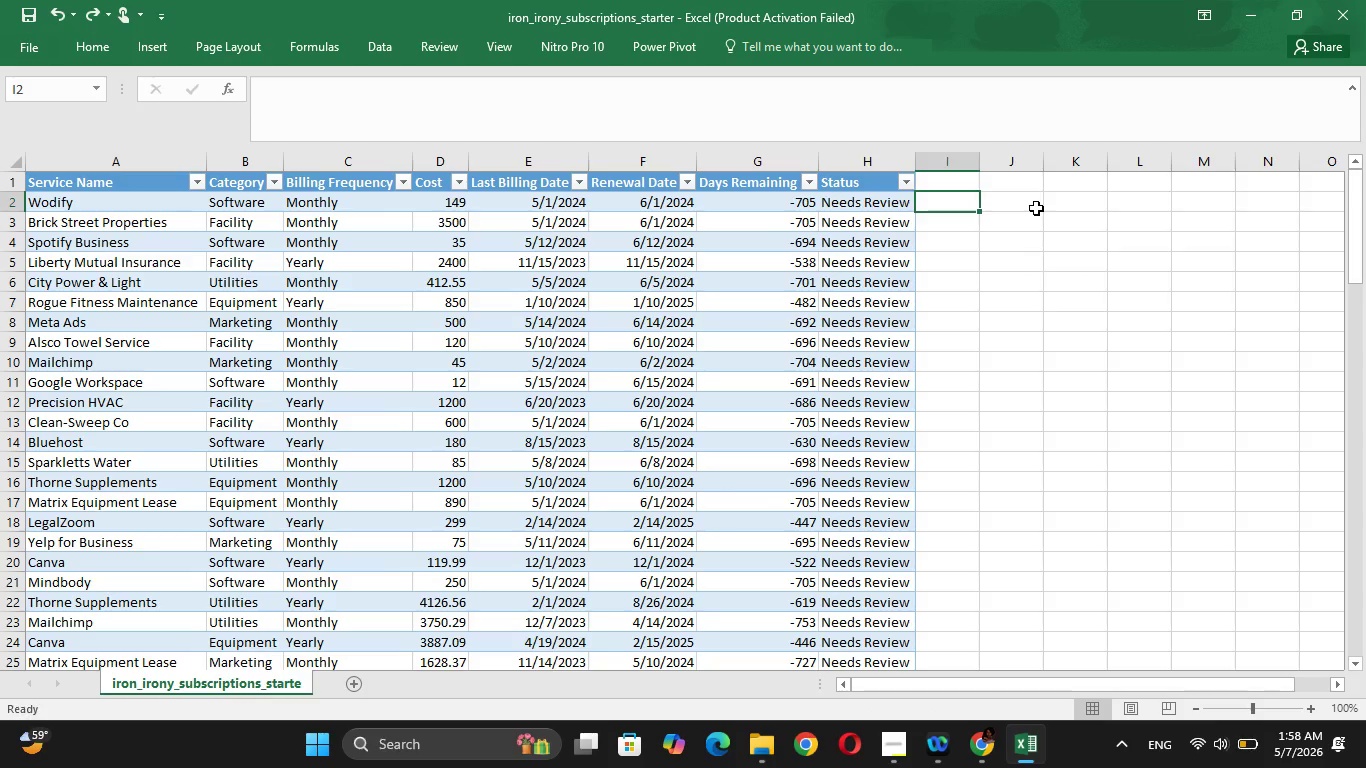 
key(Equal)
 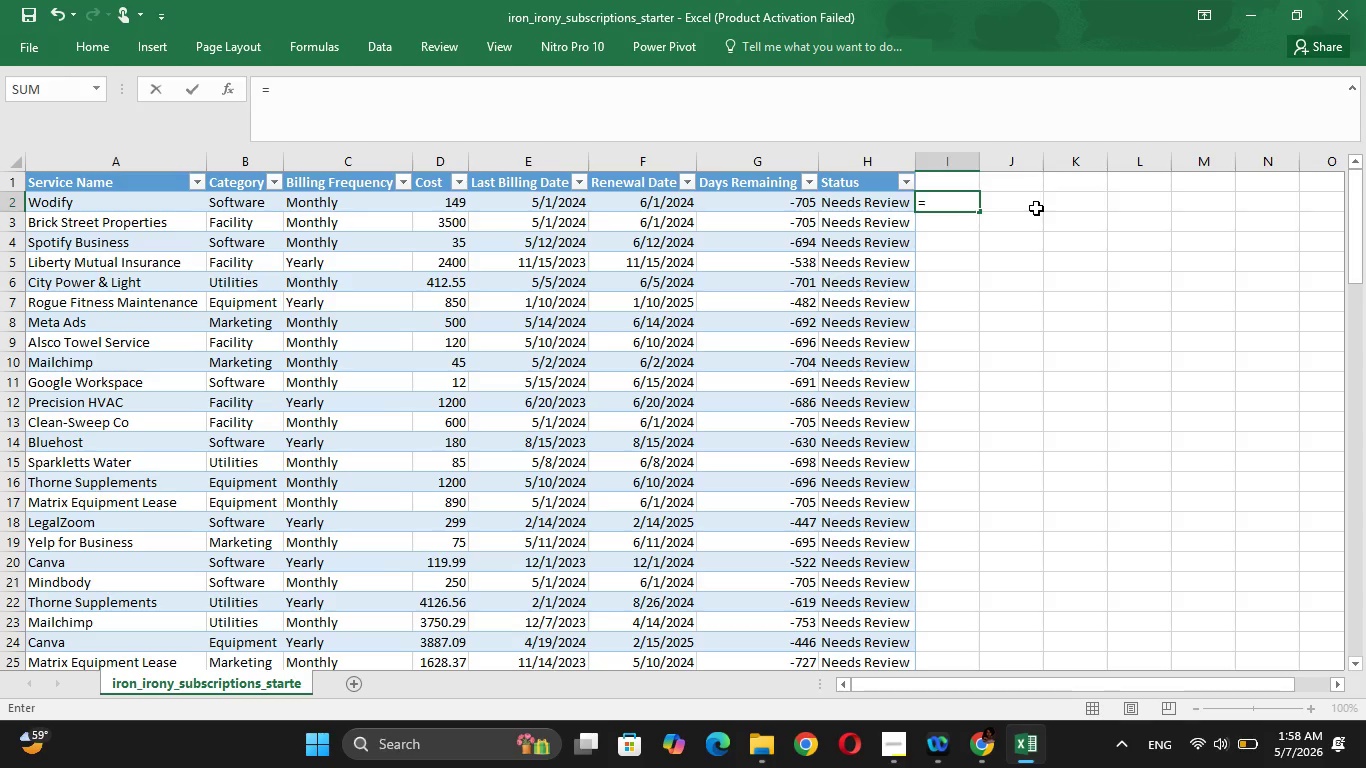 
key(CapsLock)
 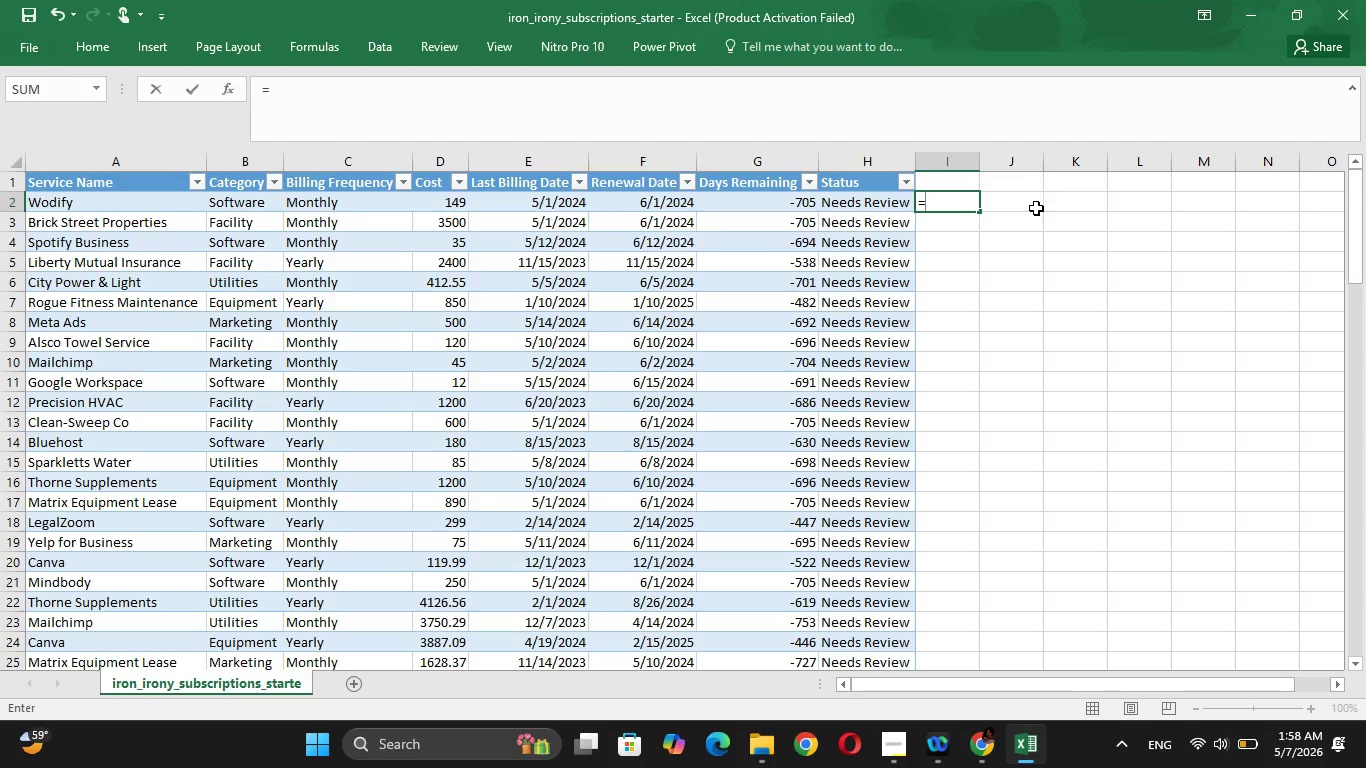 
key(E)
 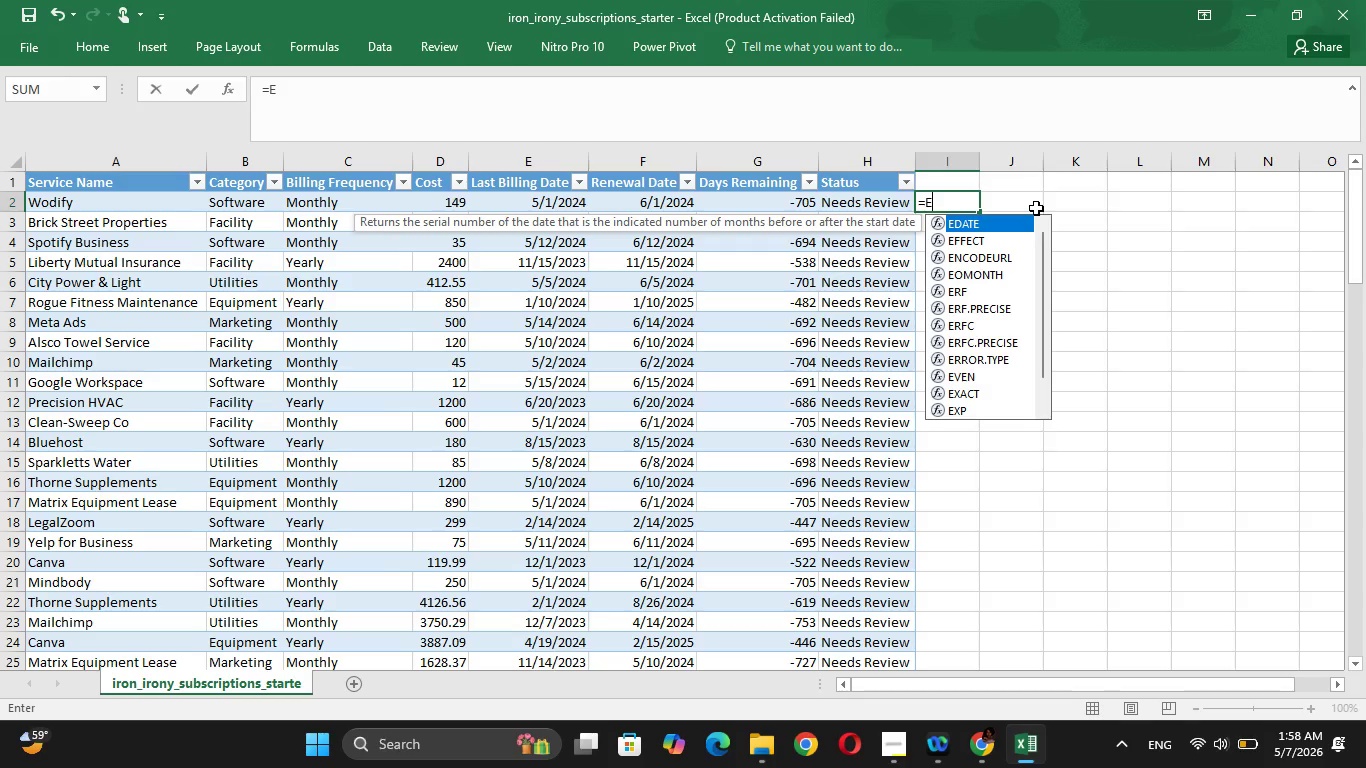 
key(Tab)
 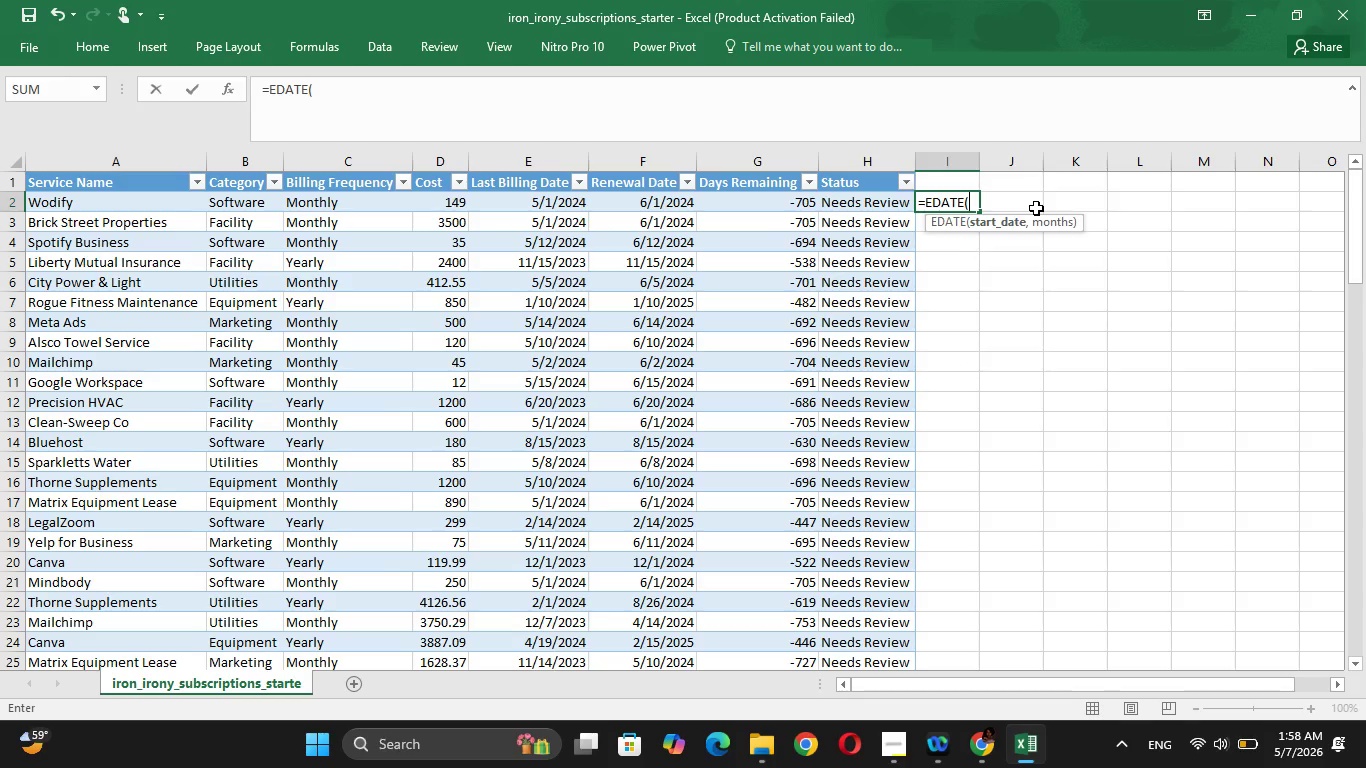 
key(BracketLeft)
 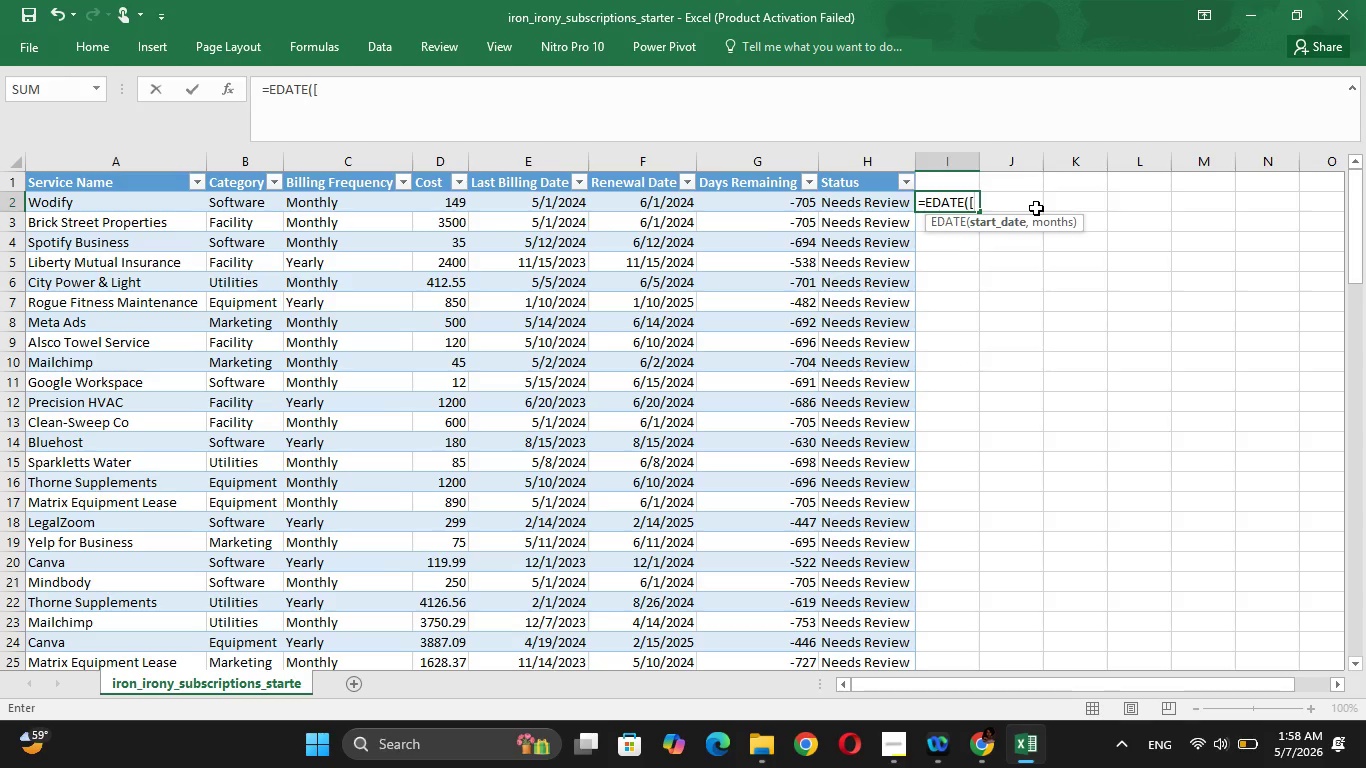 
key(Shift+2)
 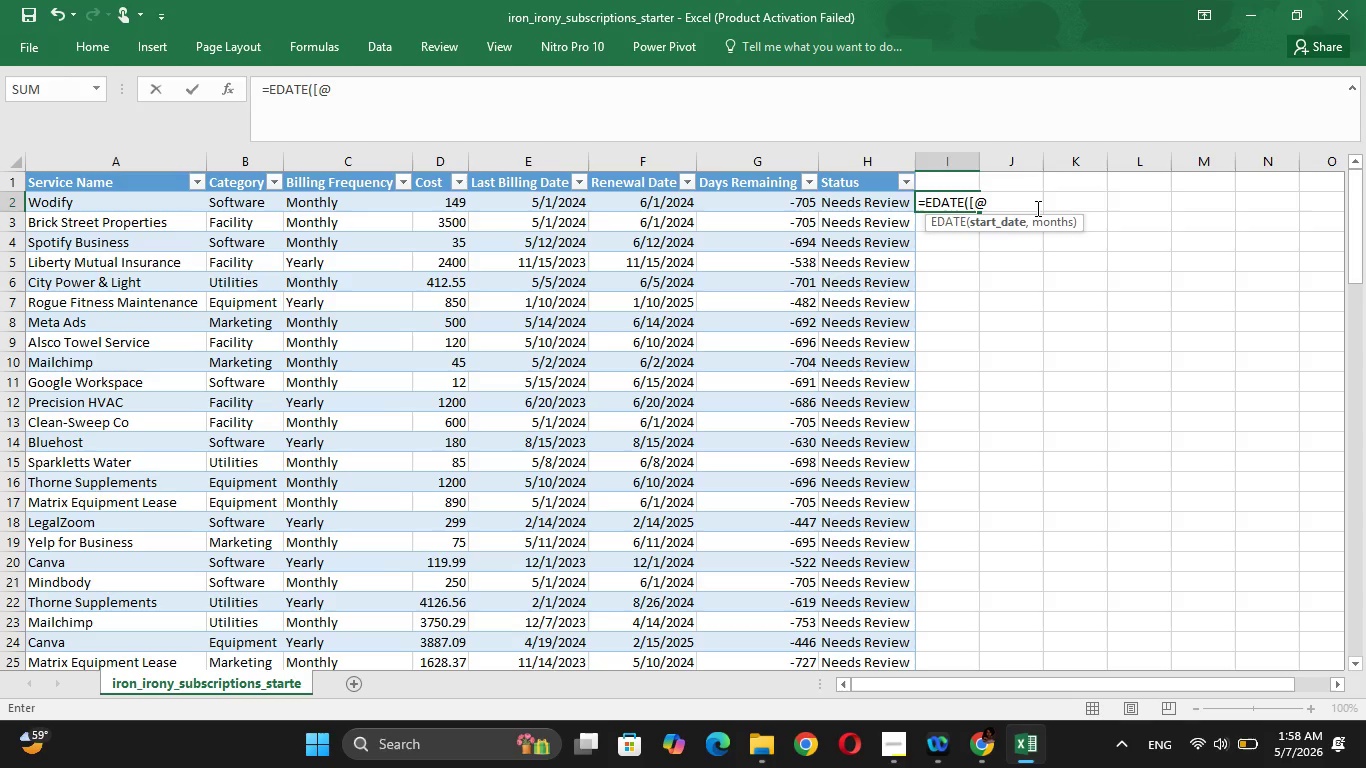 
type([Renewal)
 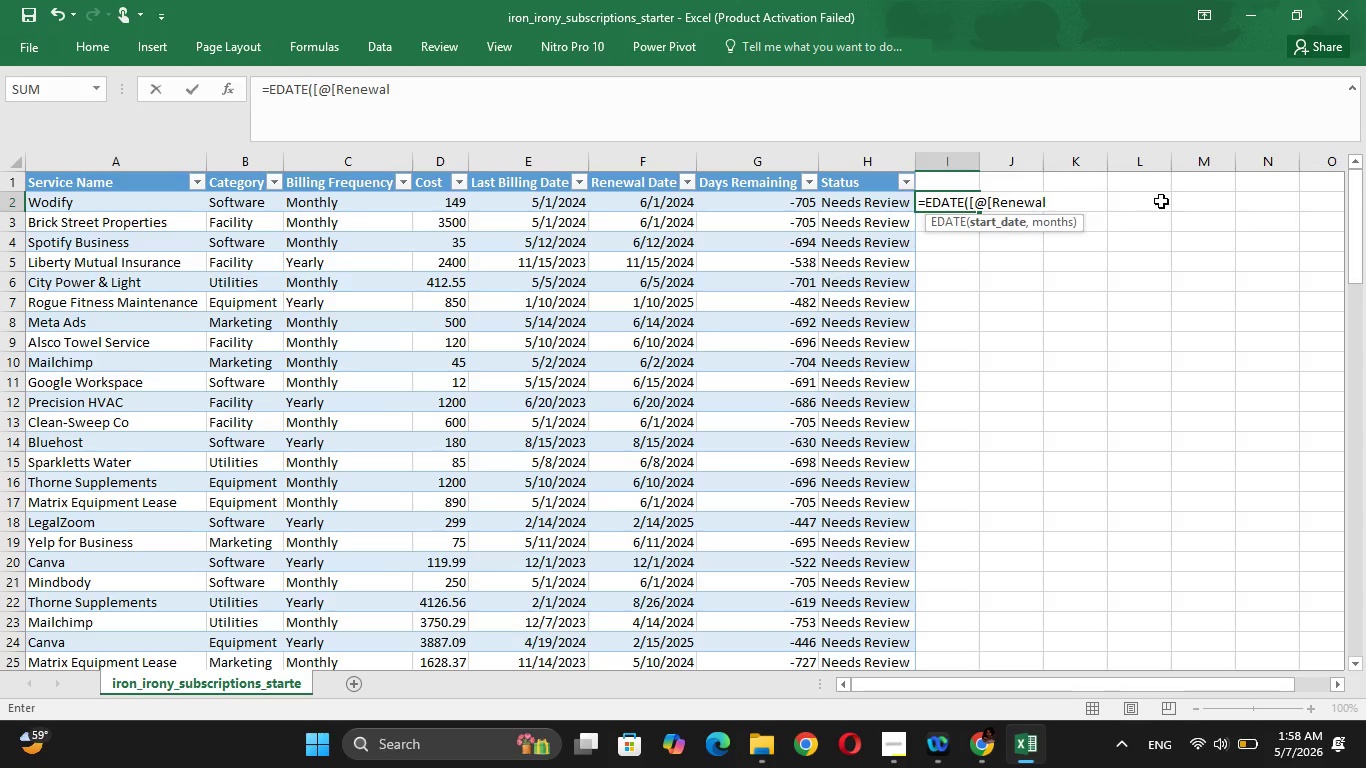 
type( Date]], 24)
 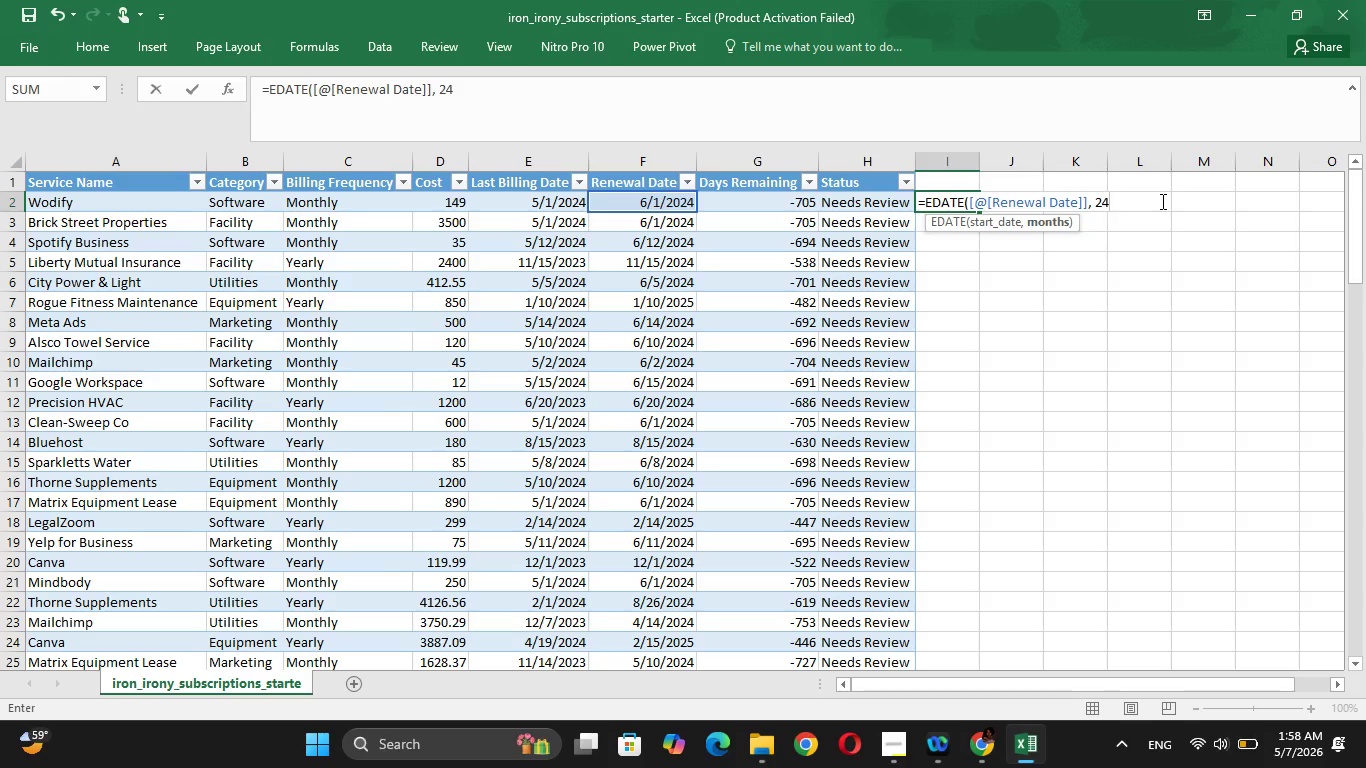 
key(Shift+0)
 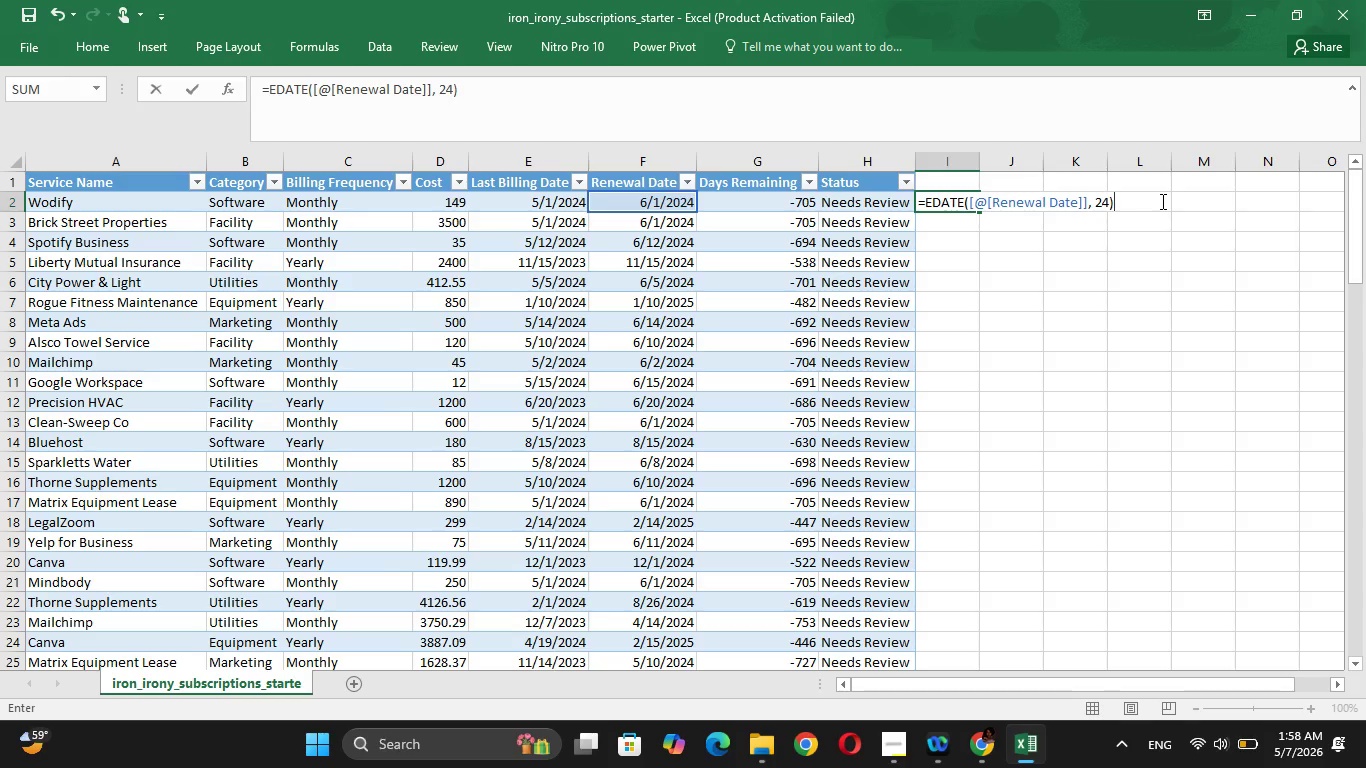 
key(Enter)
 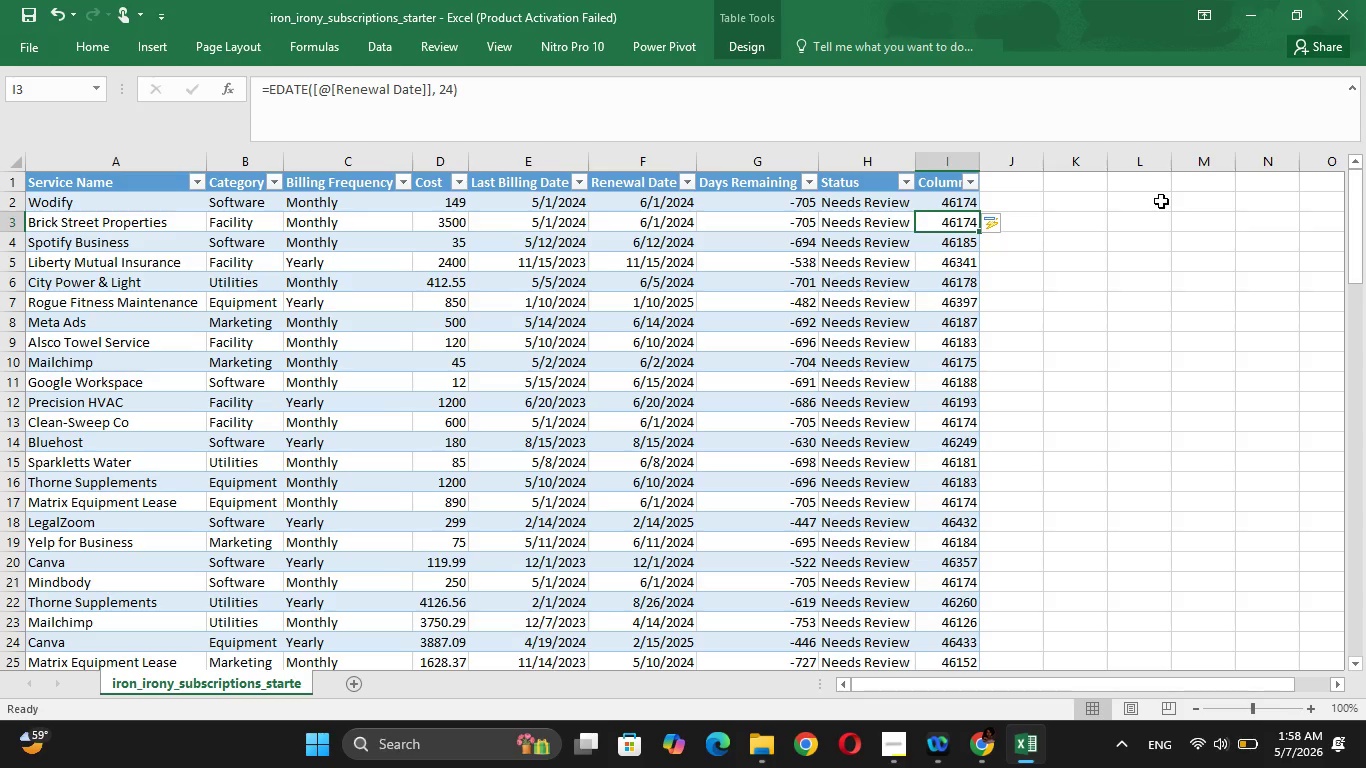 
key(ArrowUp)
 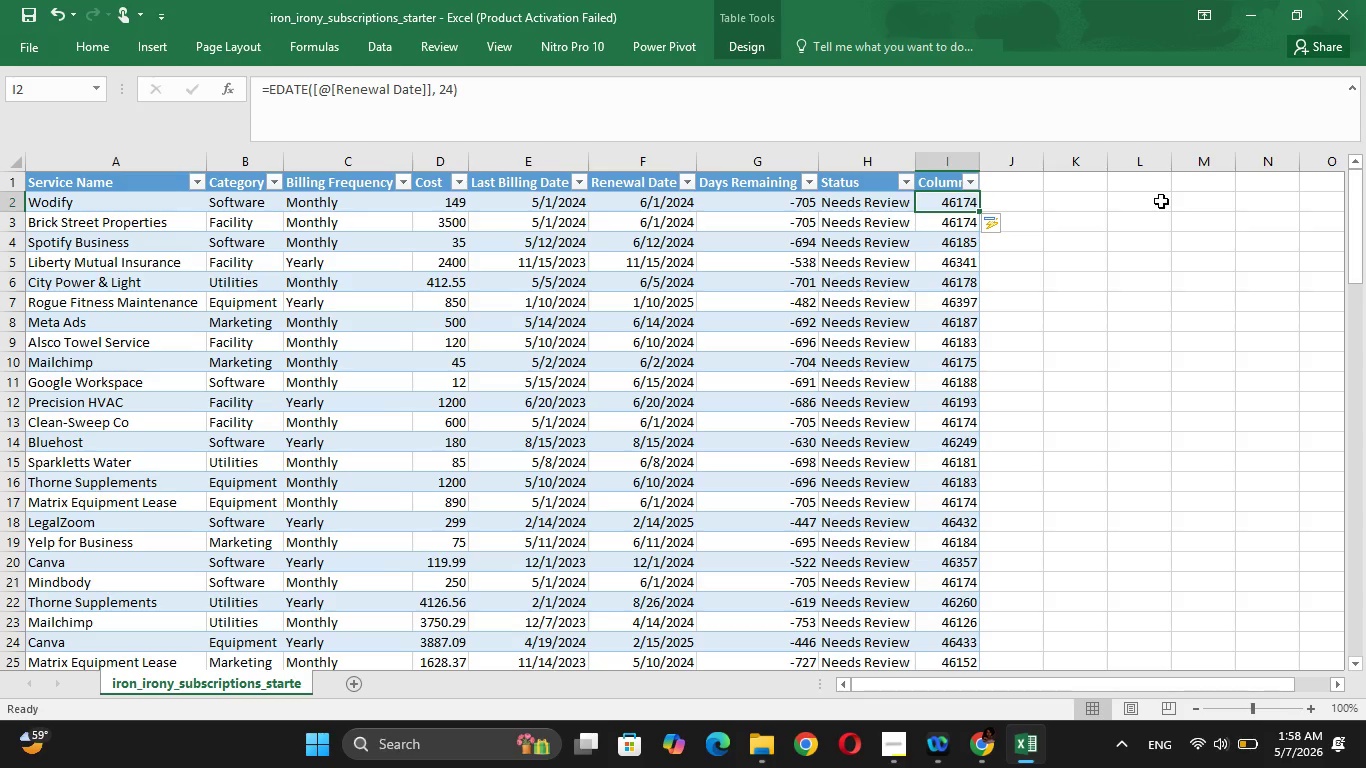 
wait(10.44)
 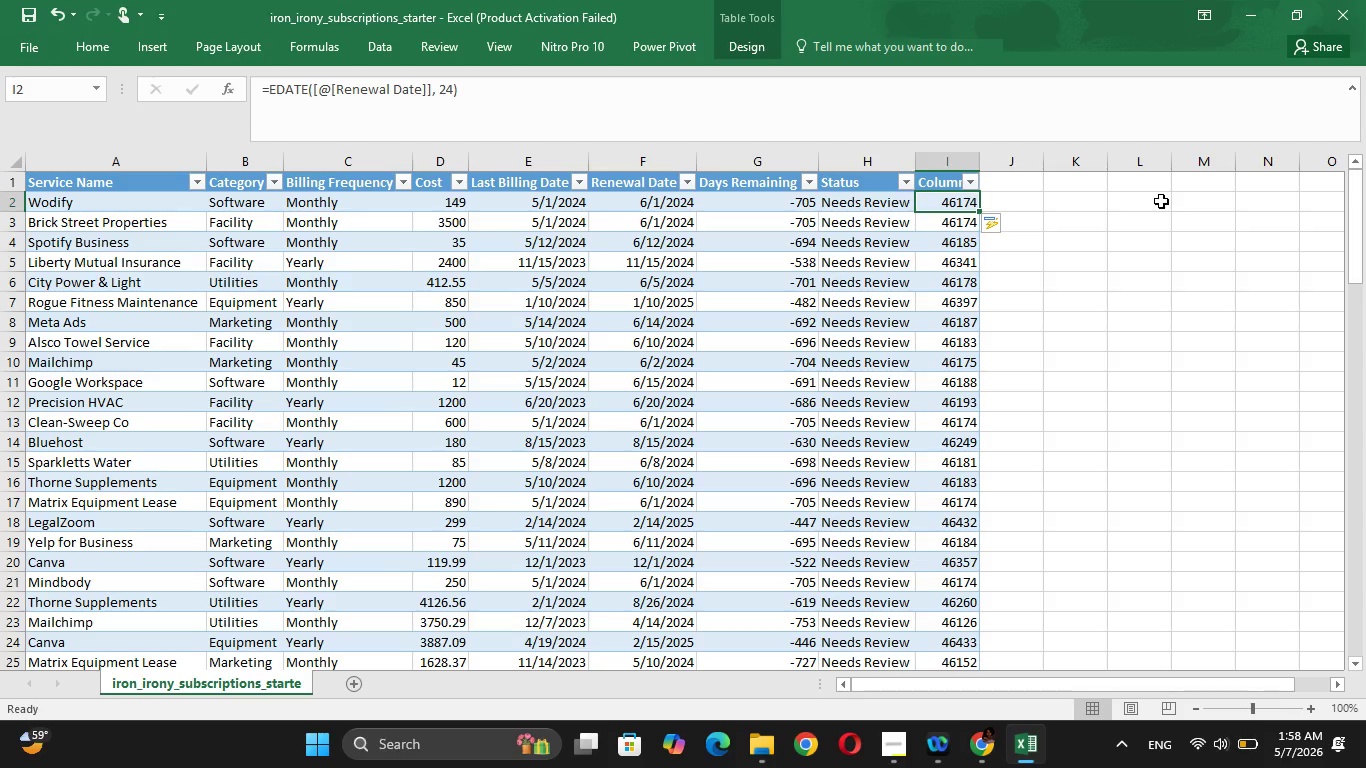 
key(ArrowUp)
 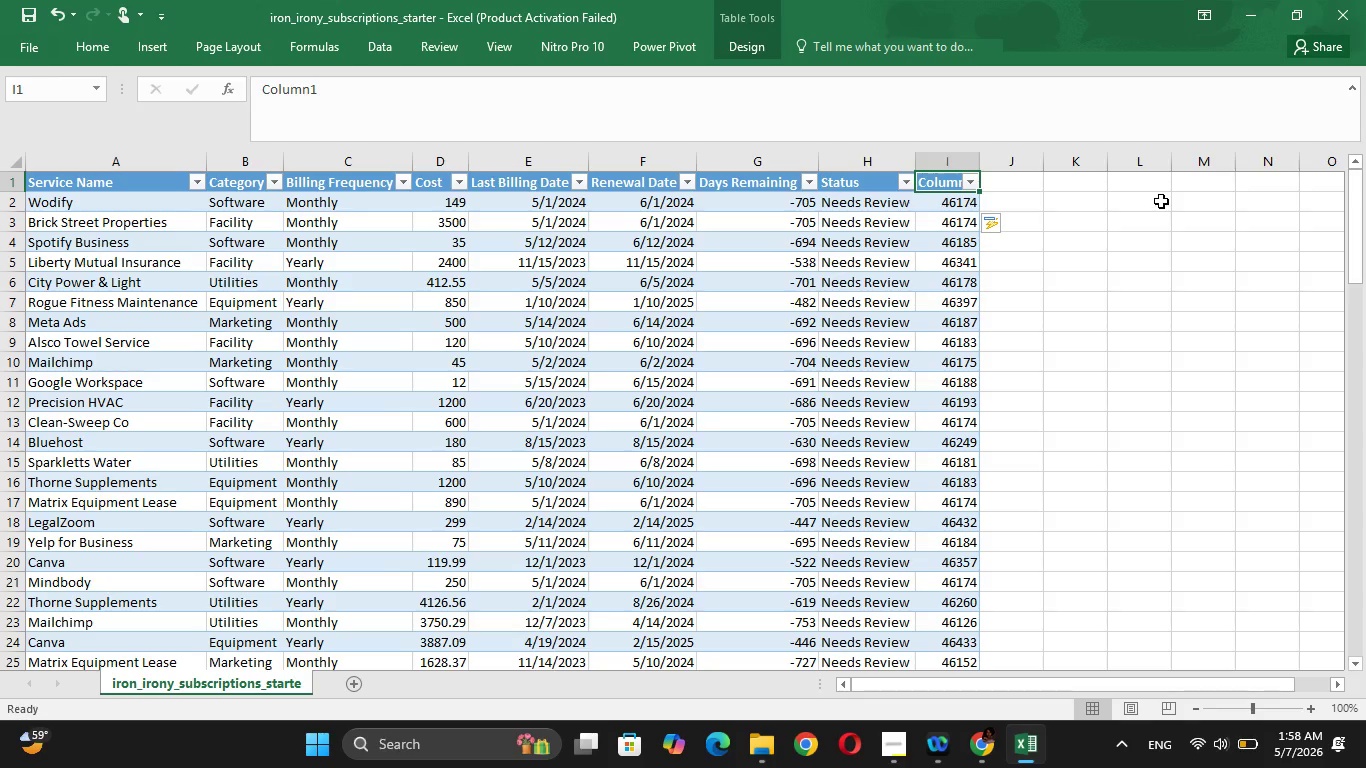 
key(Shift+ArrowDown)
 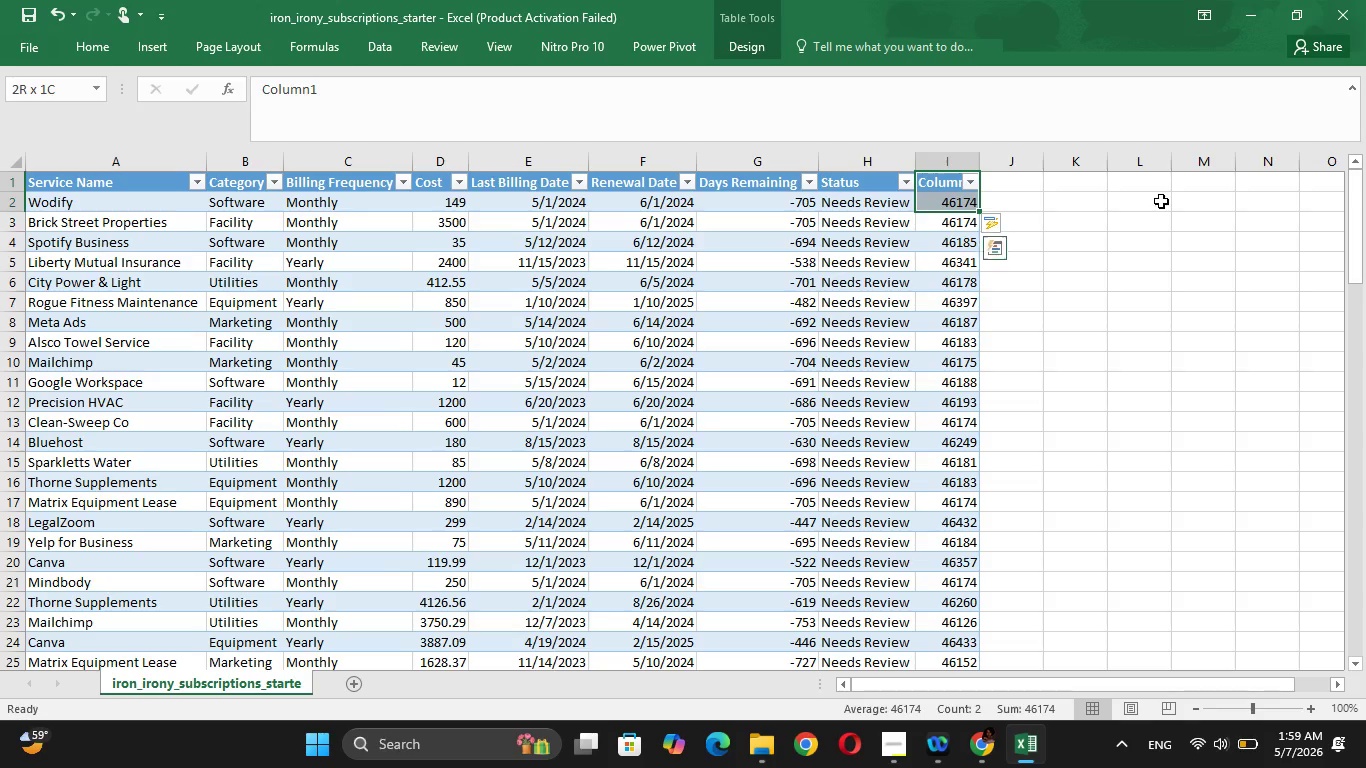 
key(Shift+ArrowDown)
 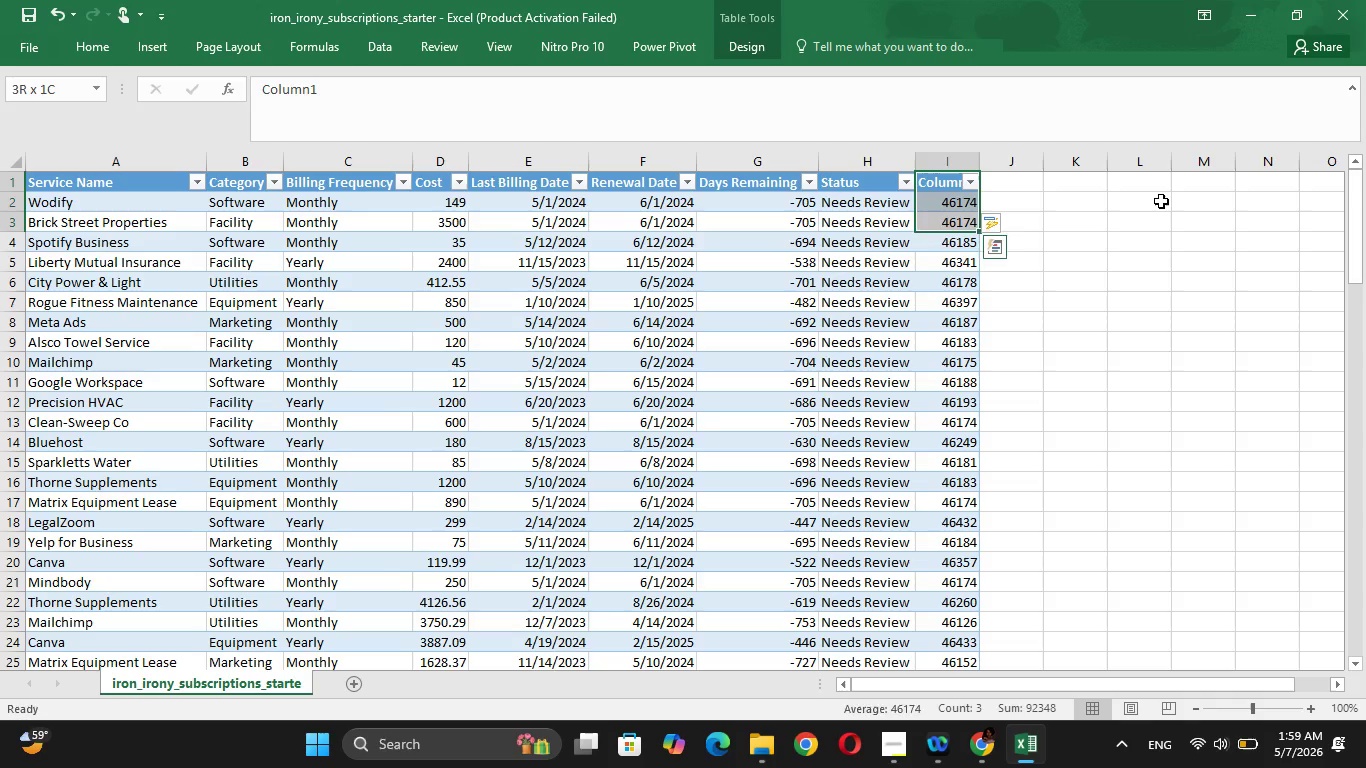 
key(Shift+ArrowDown)
 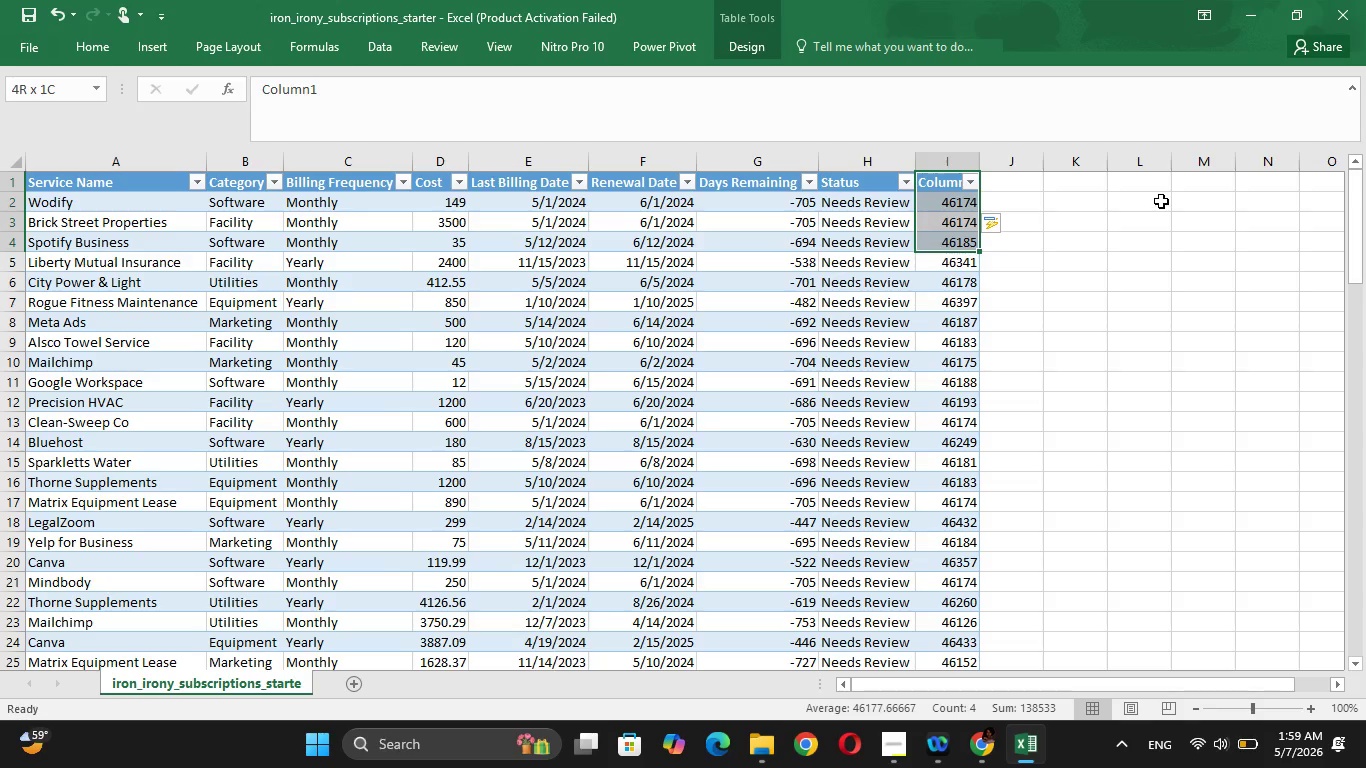 
key(Shift+ArrowDown)
 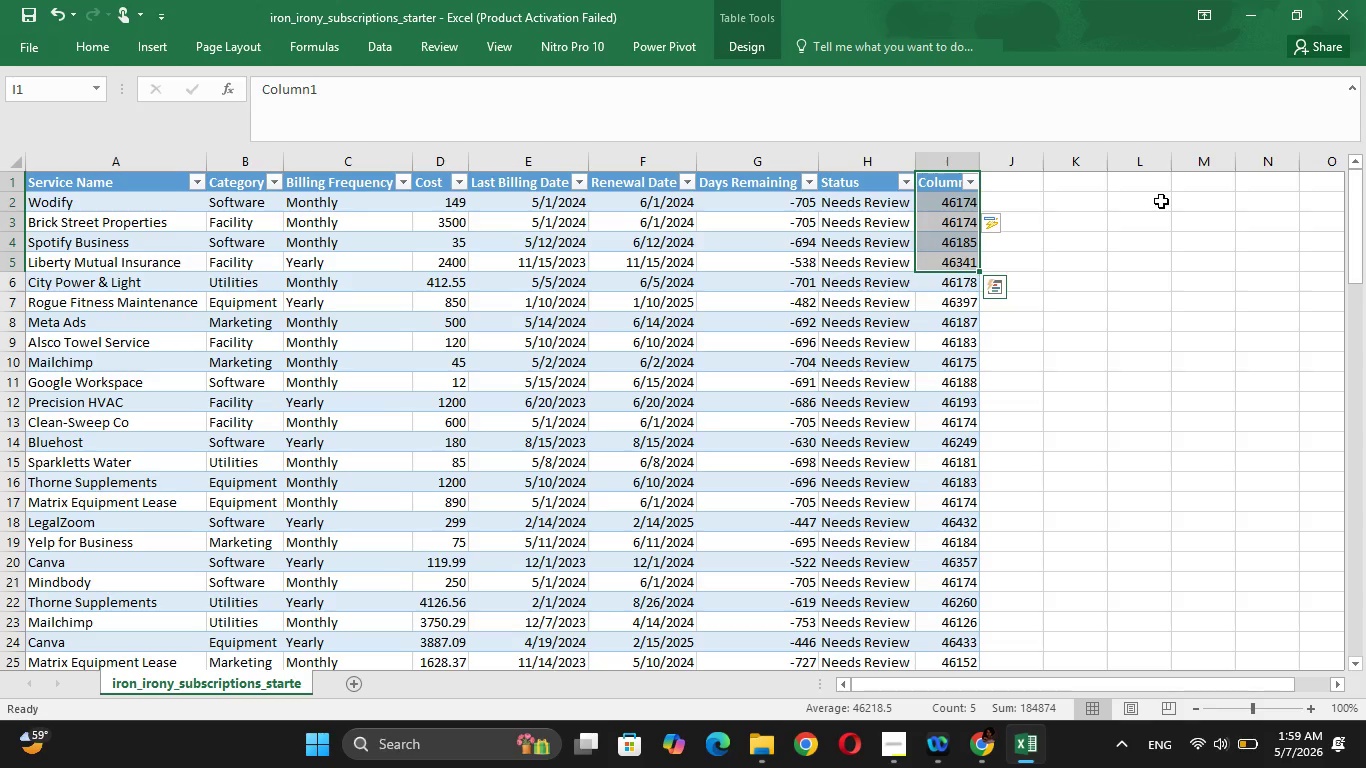 
key(Shift+ArrowDown)
 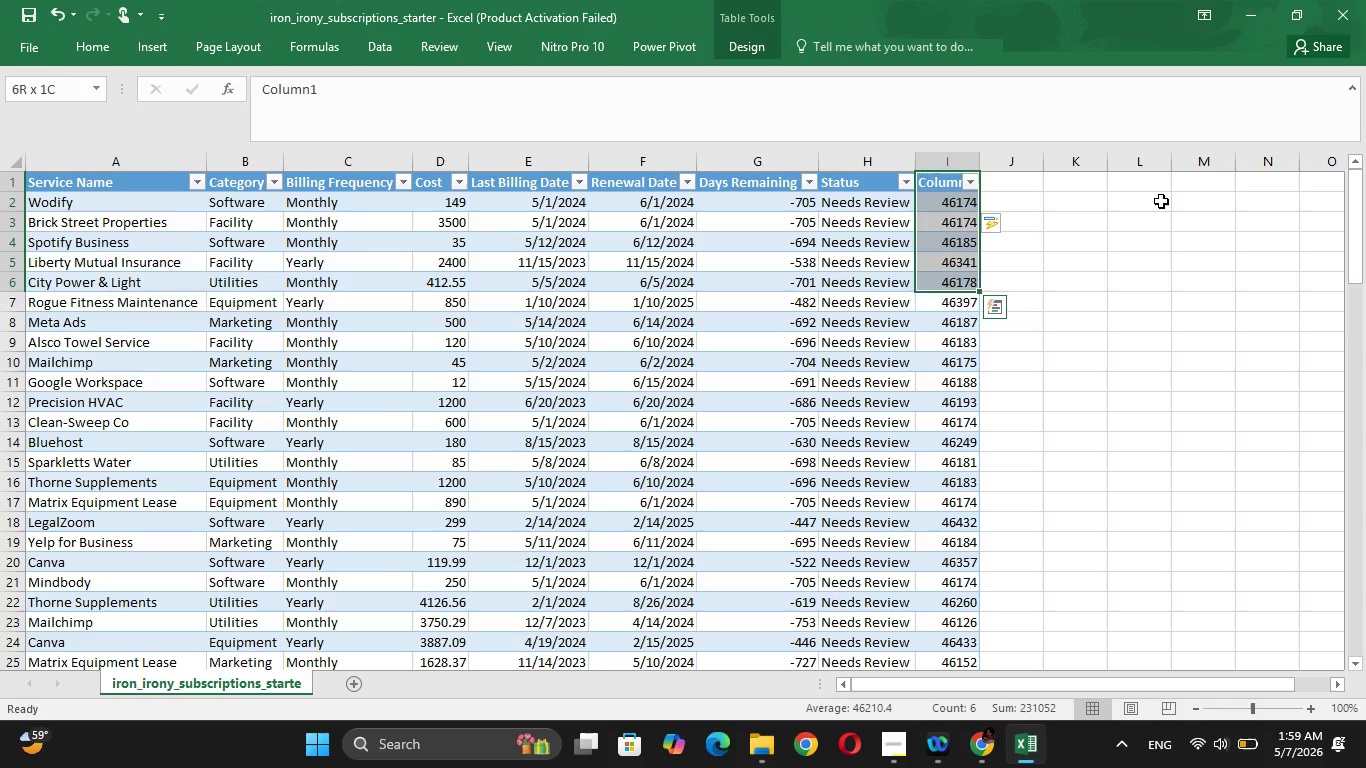 
key(Shift+ArrowDown)
 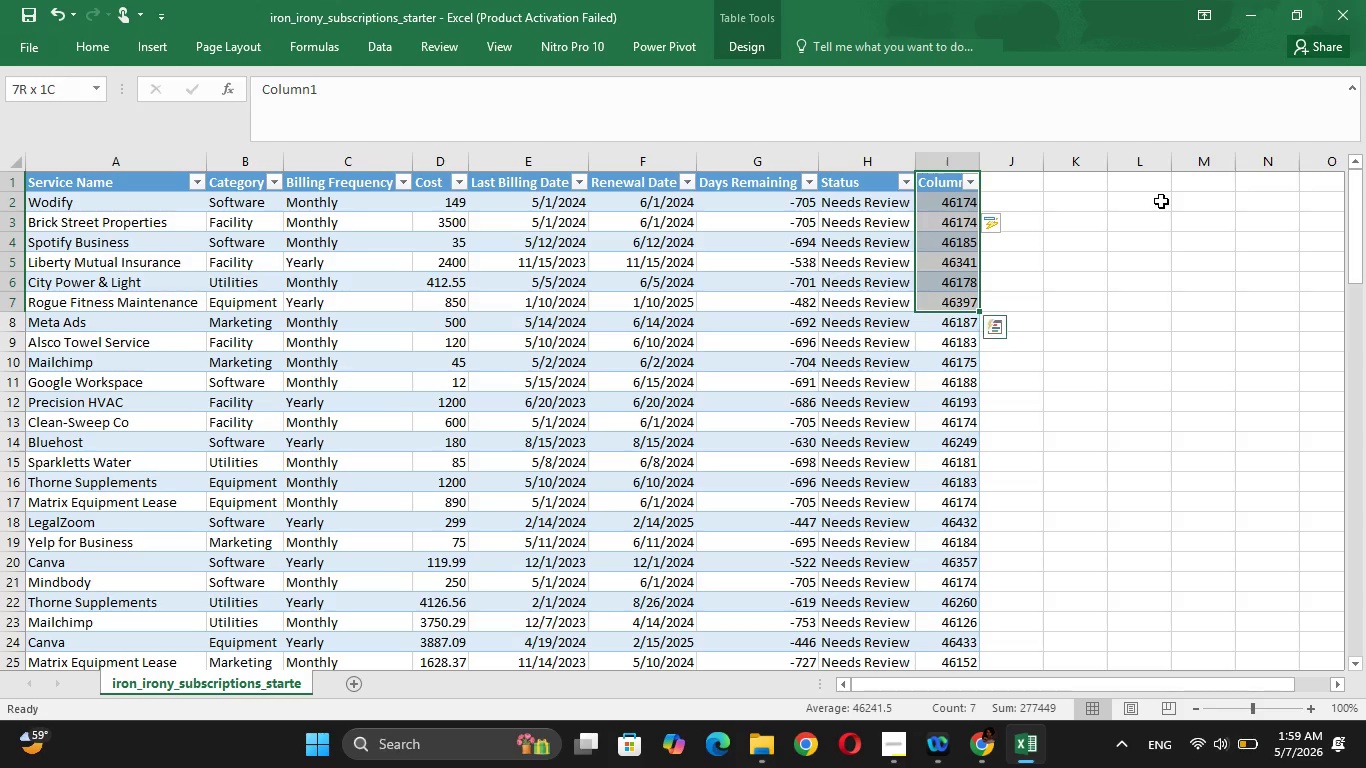 
key(Shift+ArrowDown)
 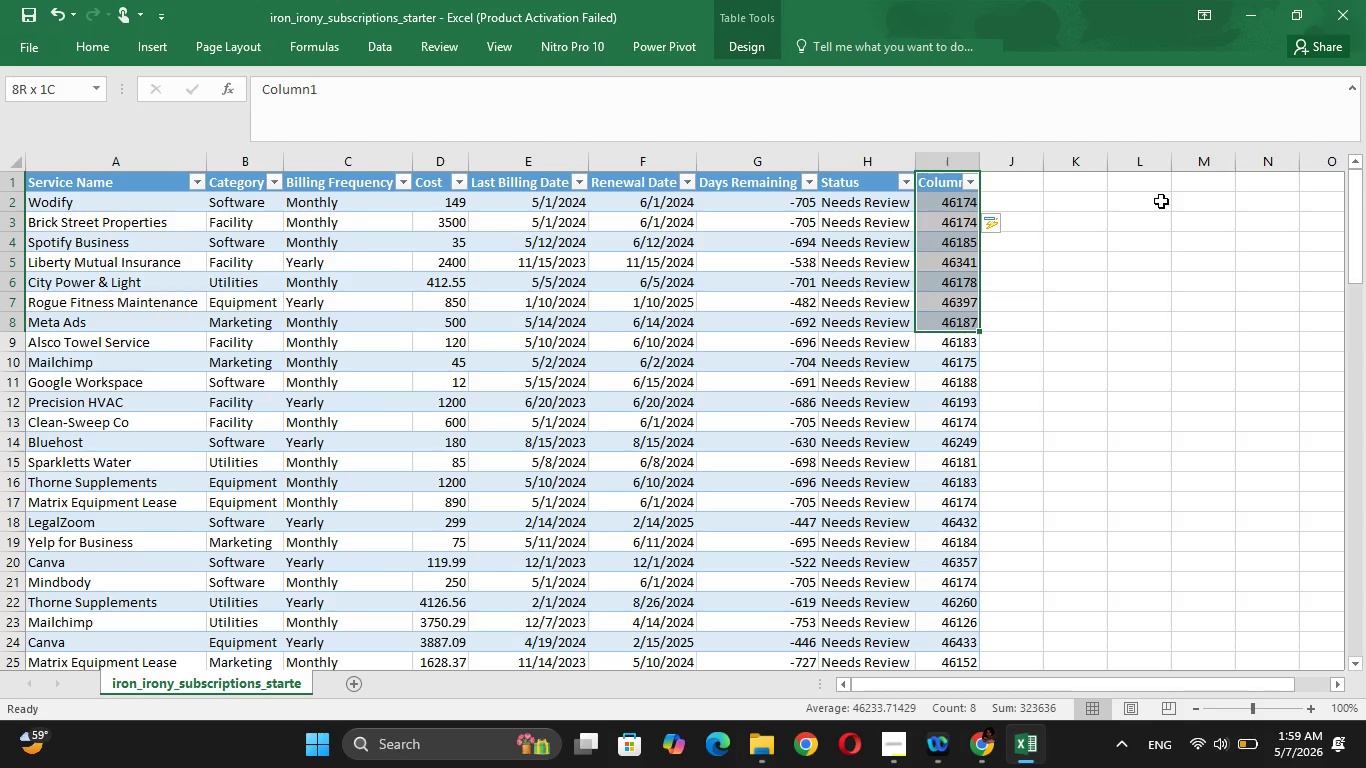 
key(Shift+ArrowDown)
 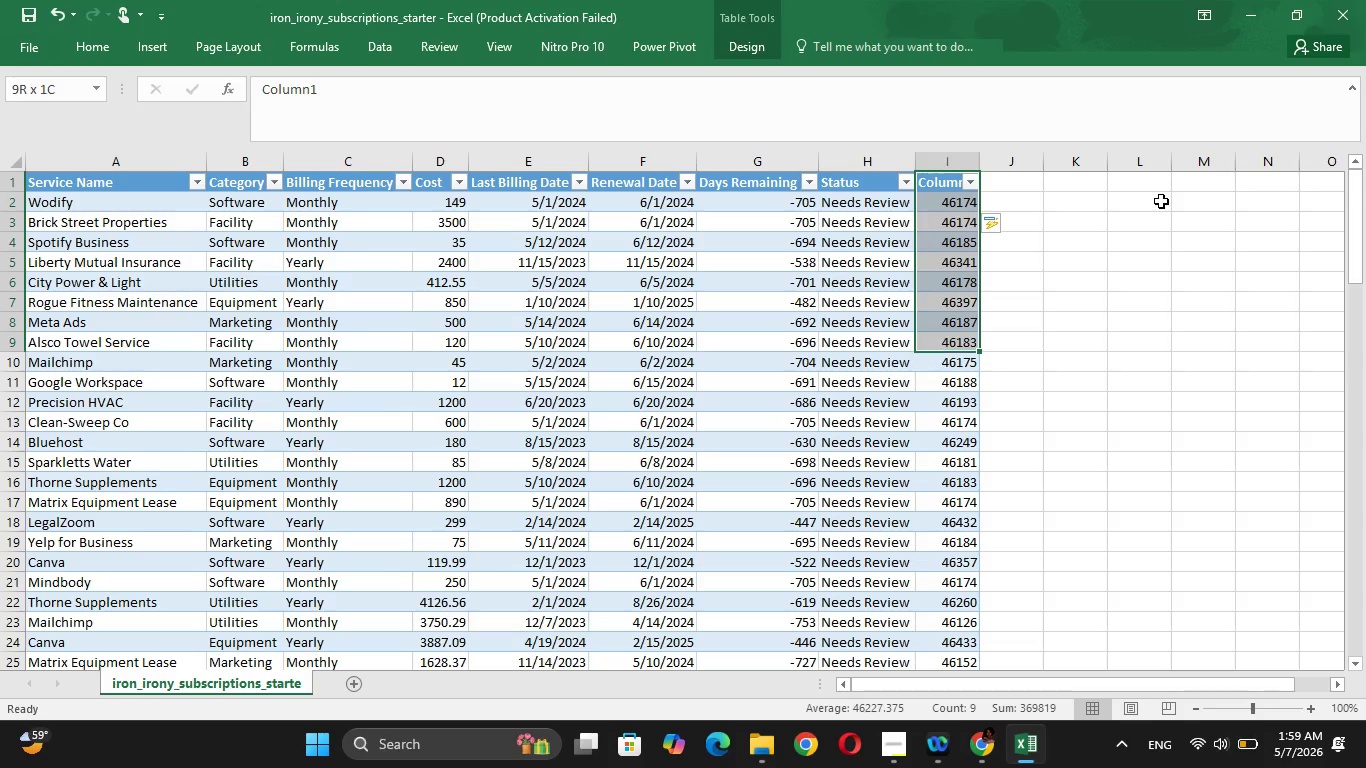 
key(Shift+ArrowDown)
 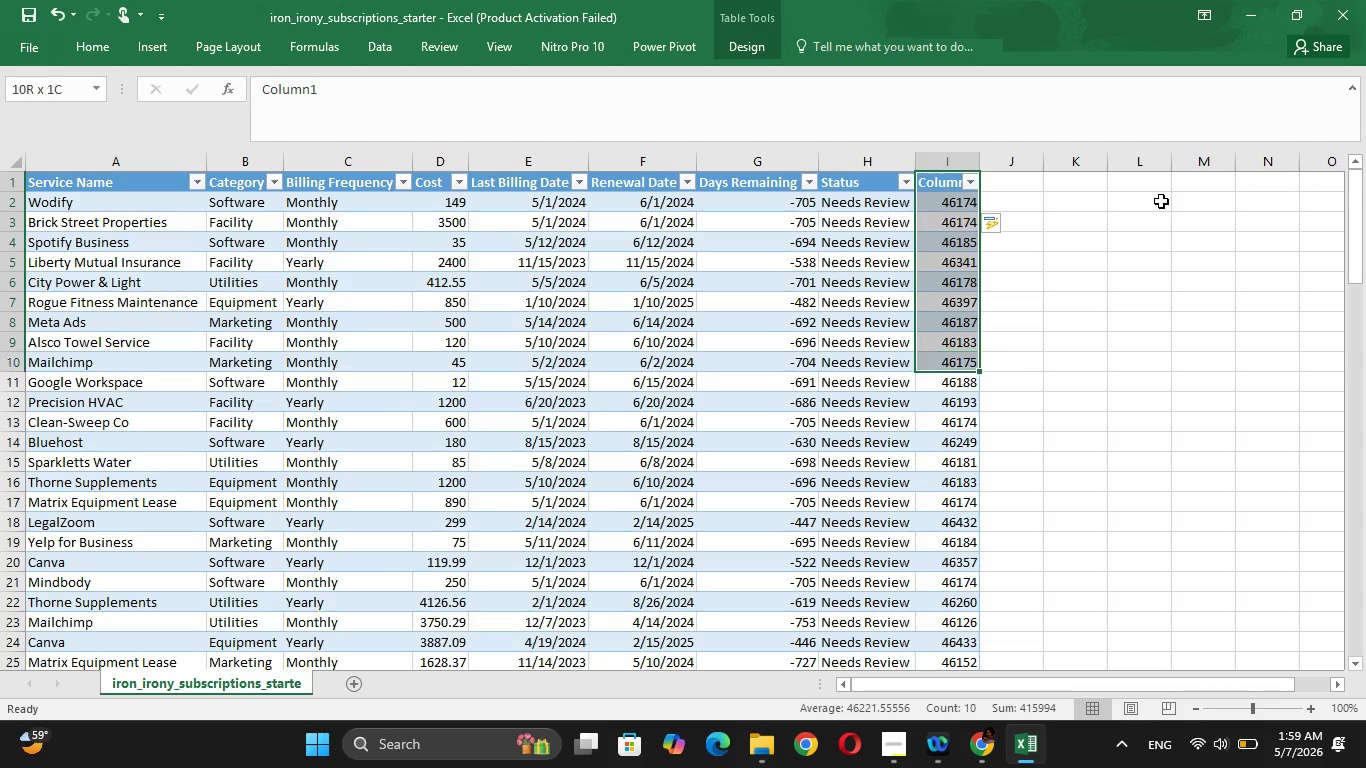 
key(Shift+ArrowDown)
 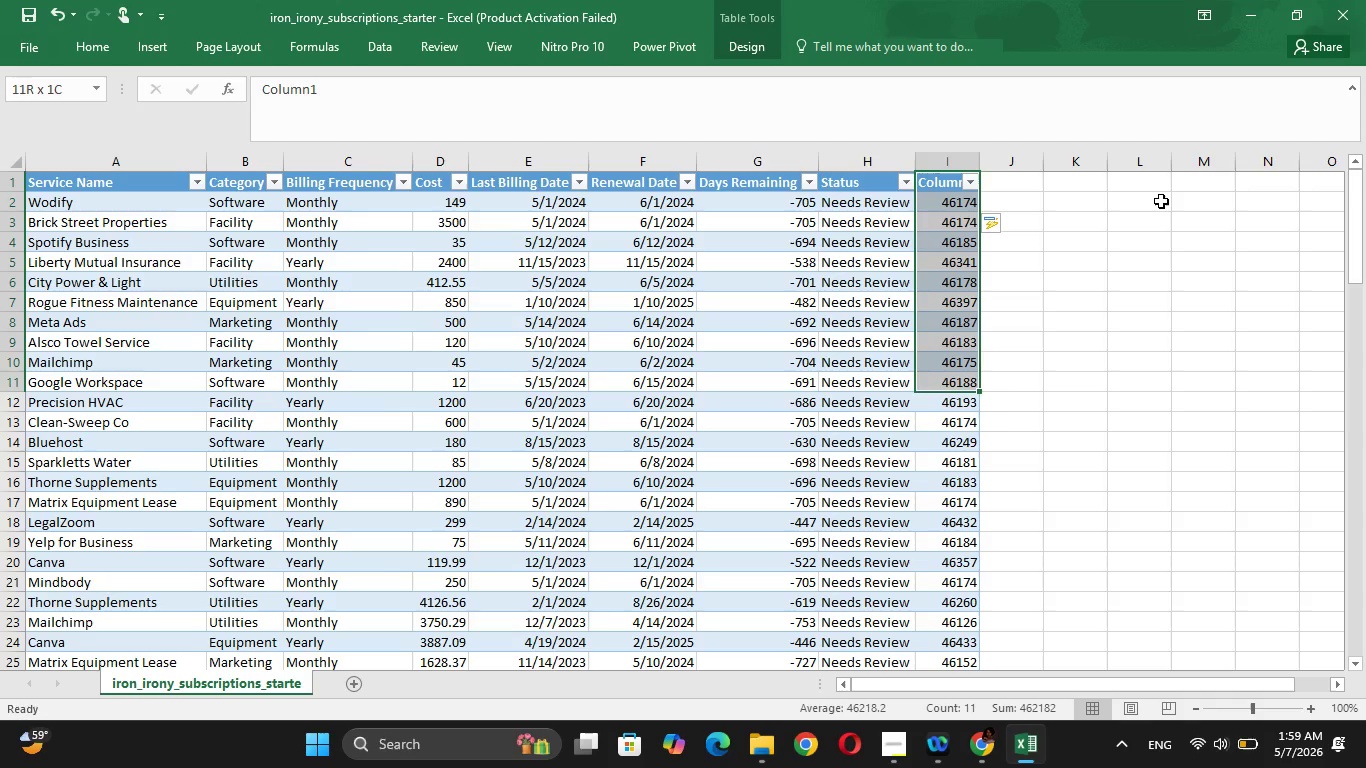 
key(Shift+ArrowDown)
 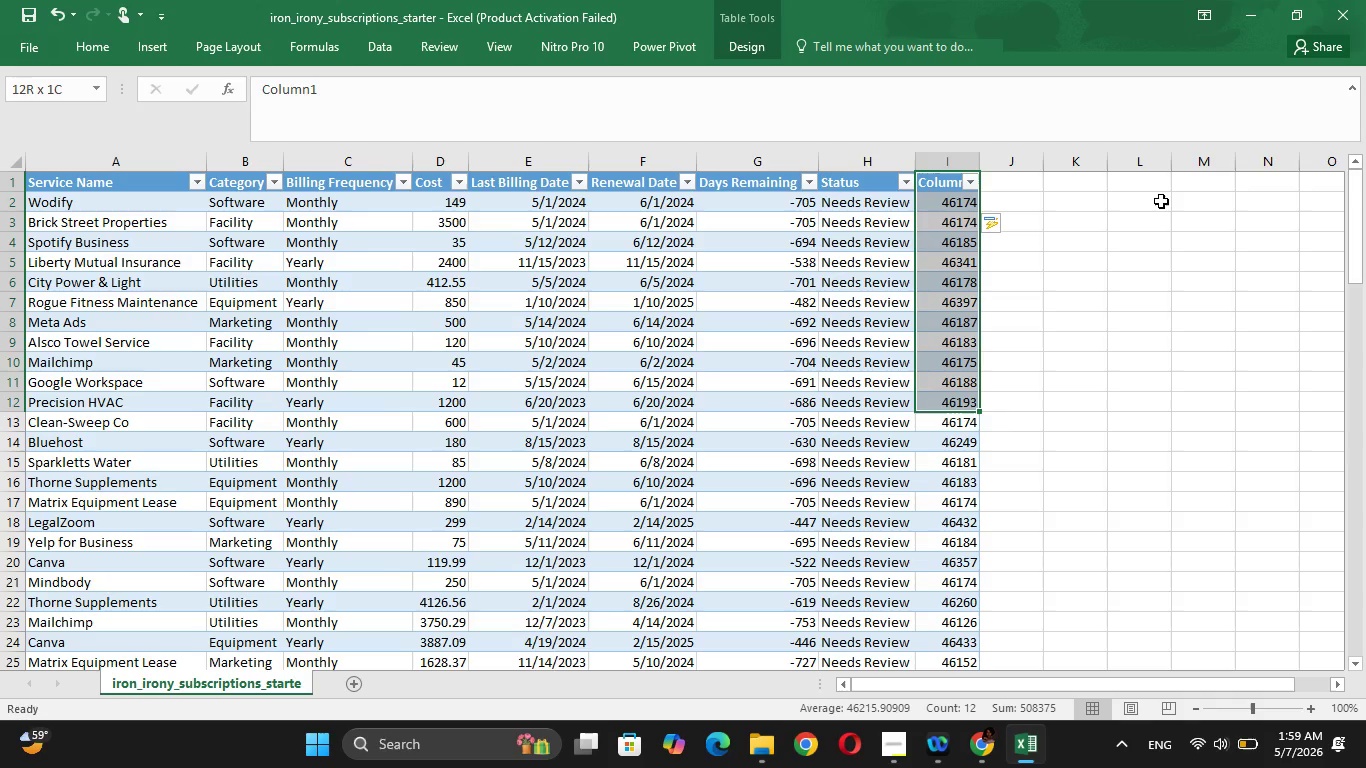 
key(Shift+ArrowDown)
 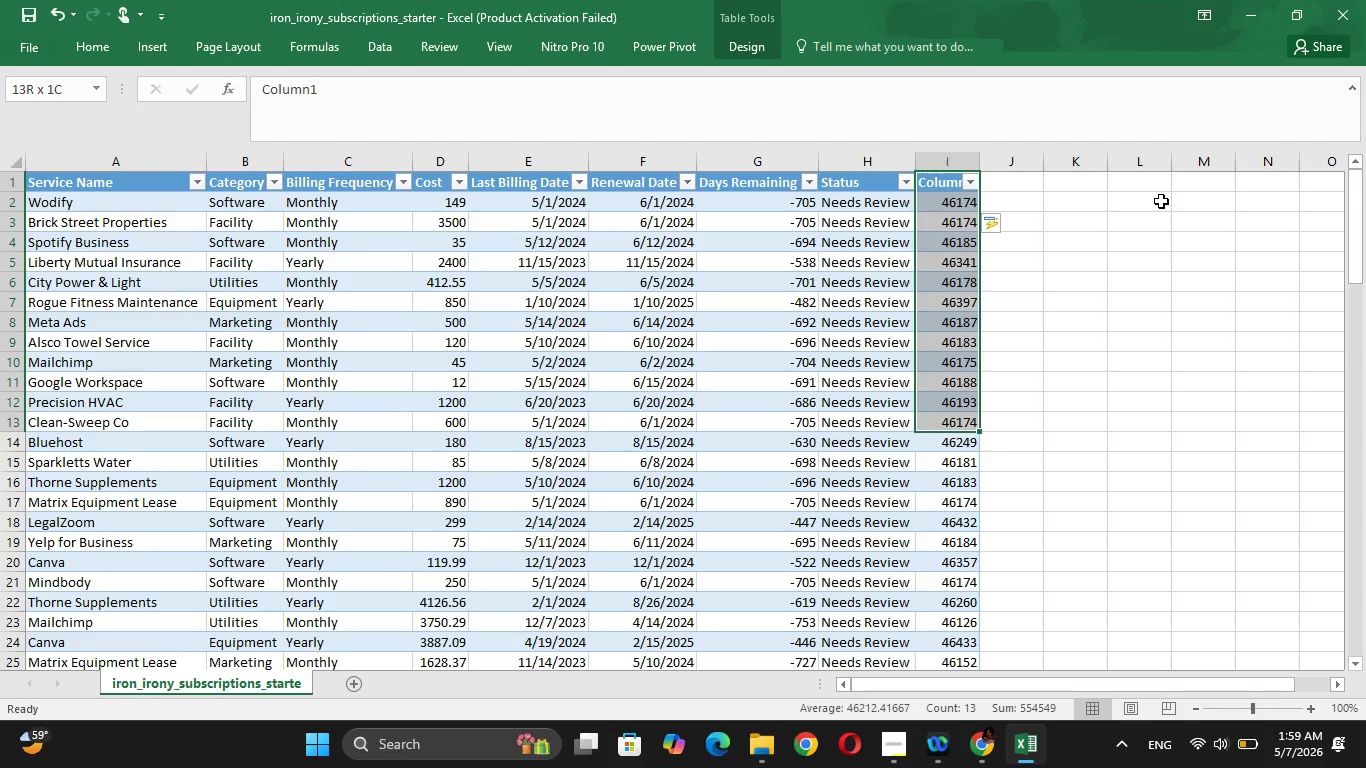 
key(Shift+ArrowDown)
 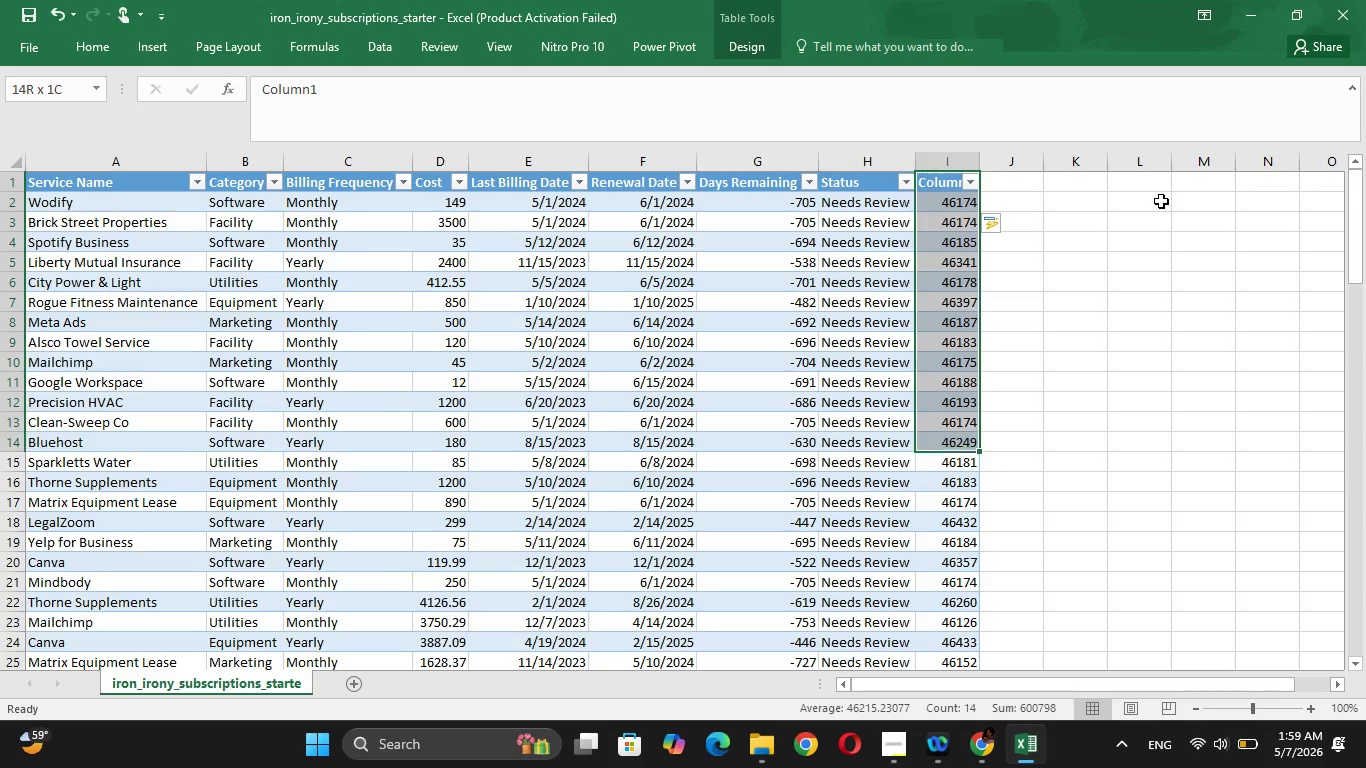 
key(Shift+ArrowDown)
 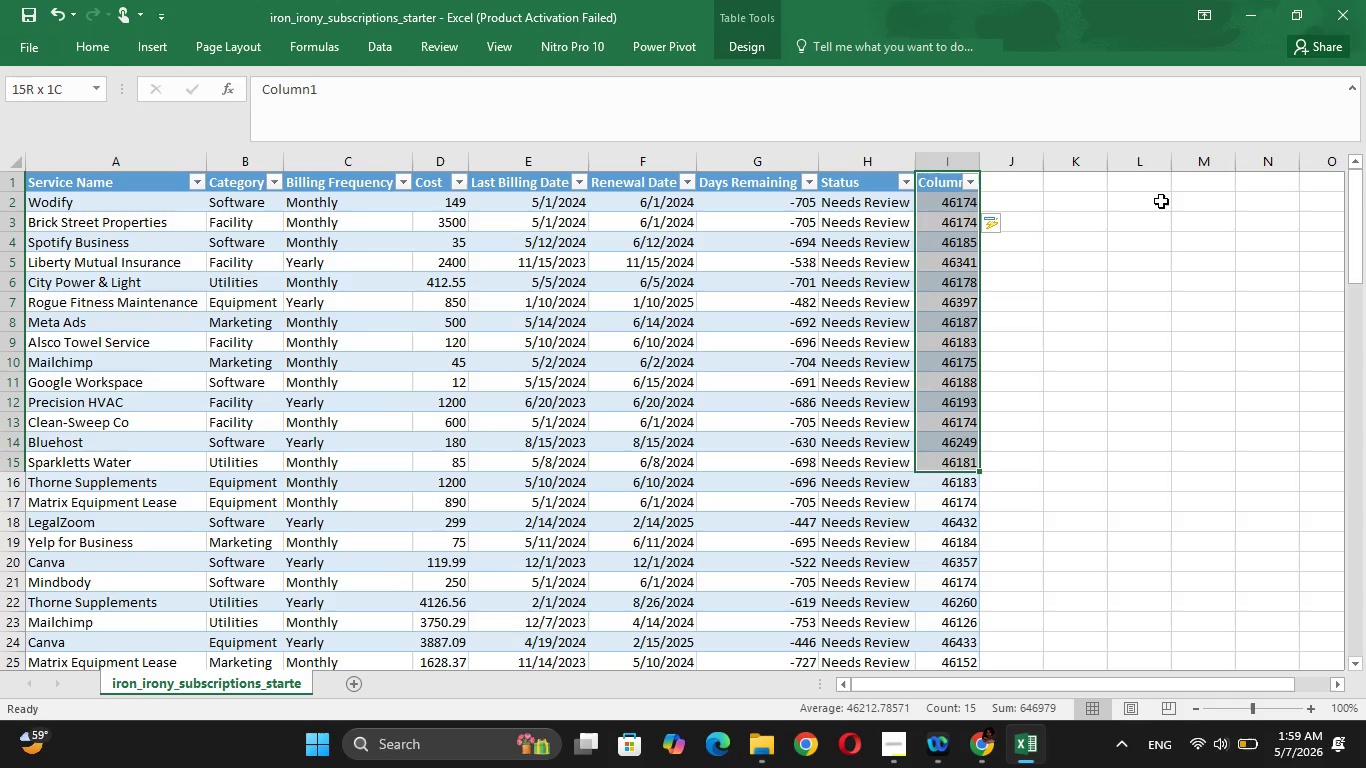 
key(Shift+ArrowDown)
 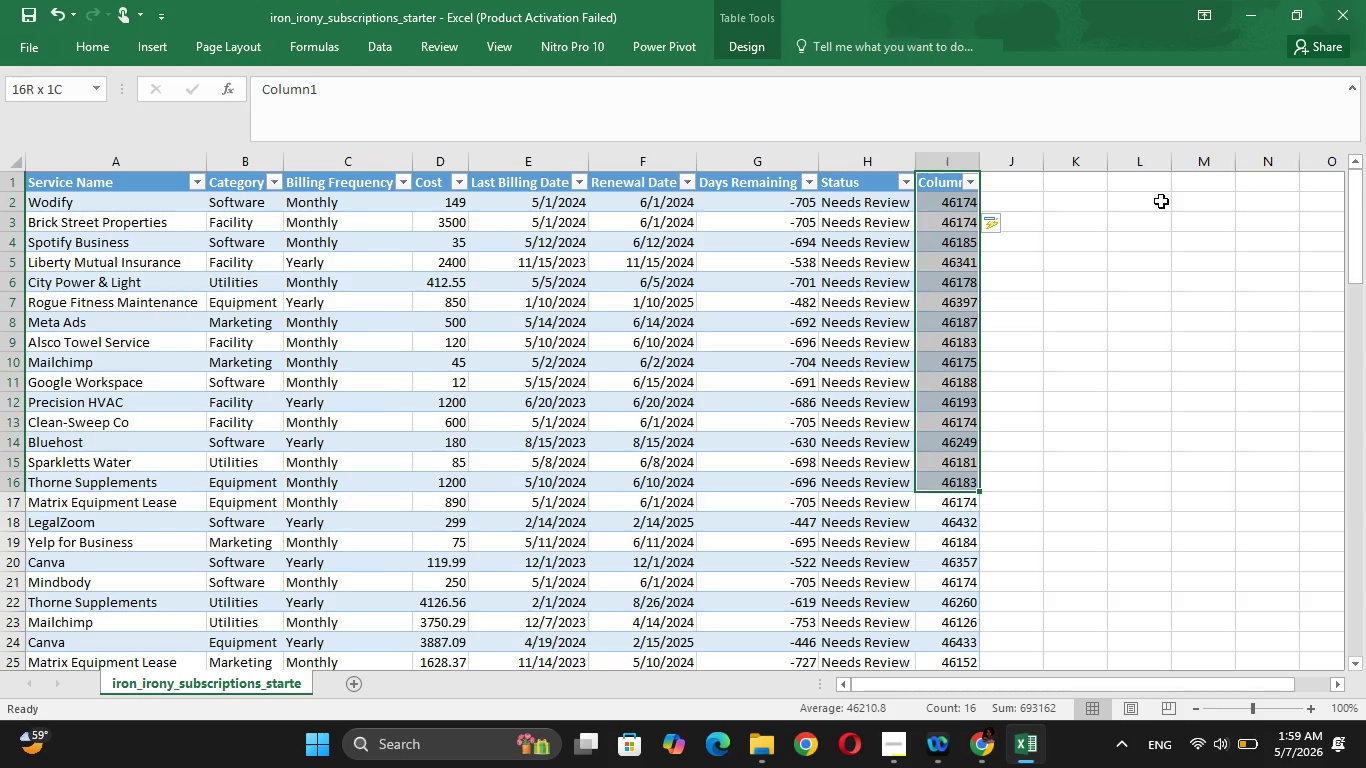 
key(Shift+ArrowDown)
 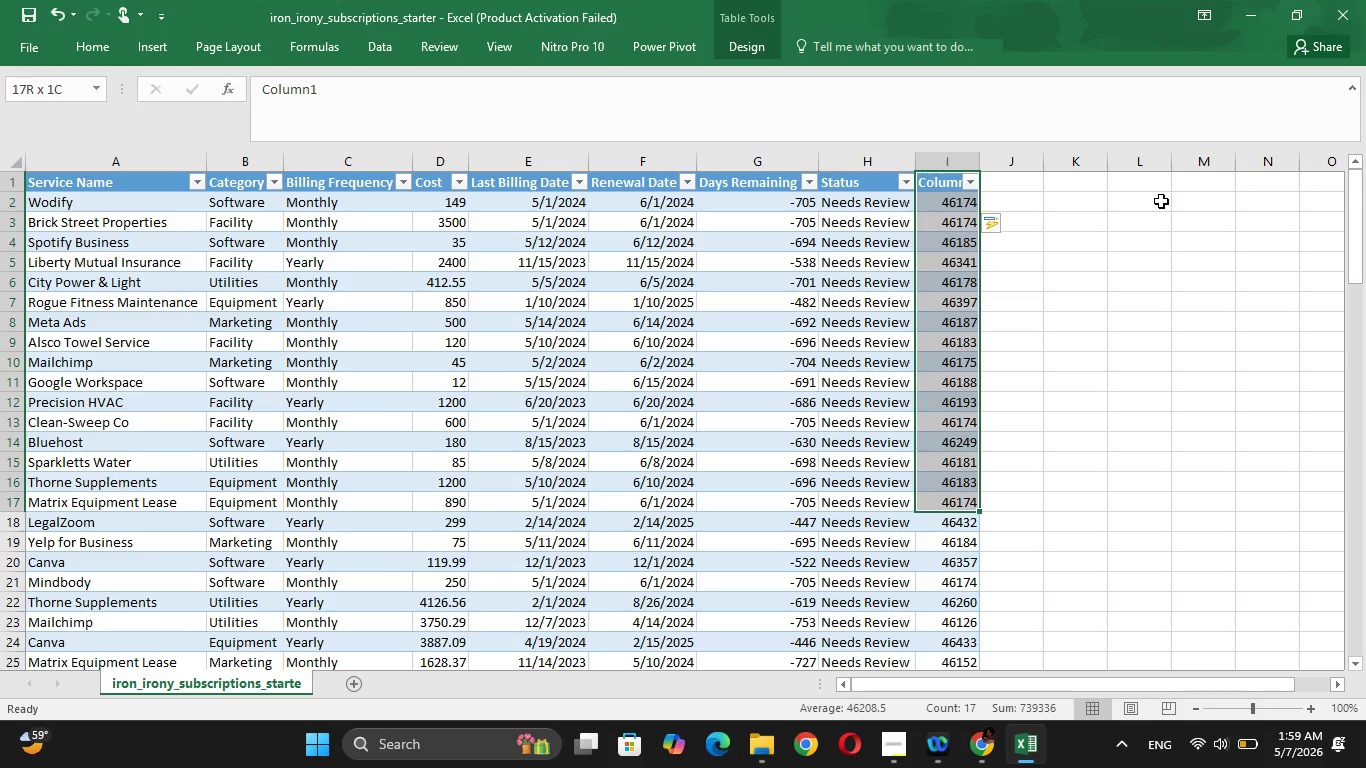 
key(Shift+ArrowDown)
 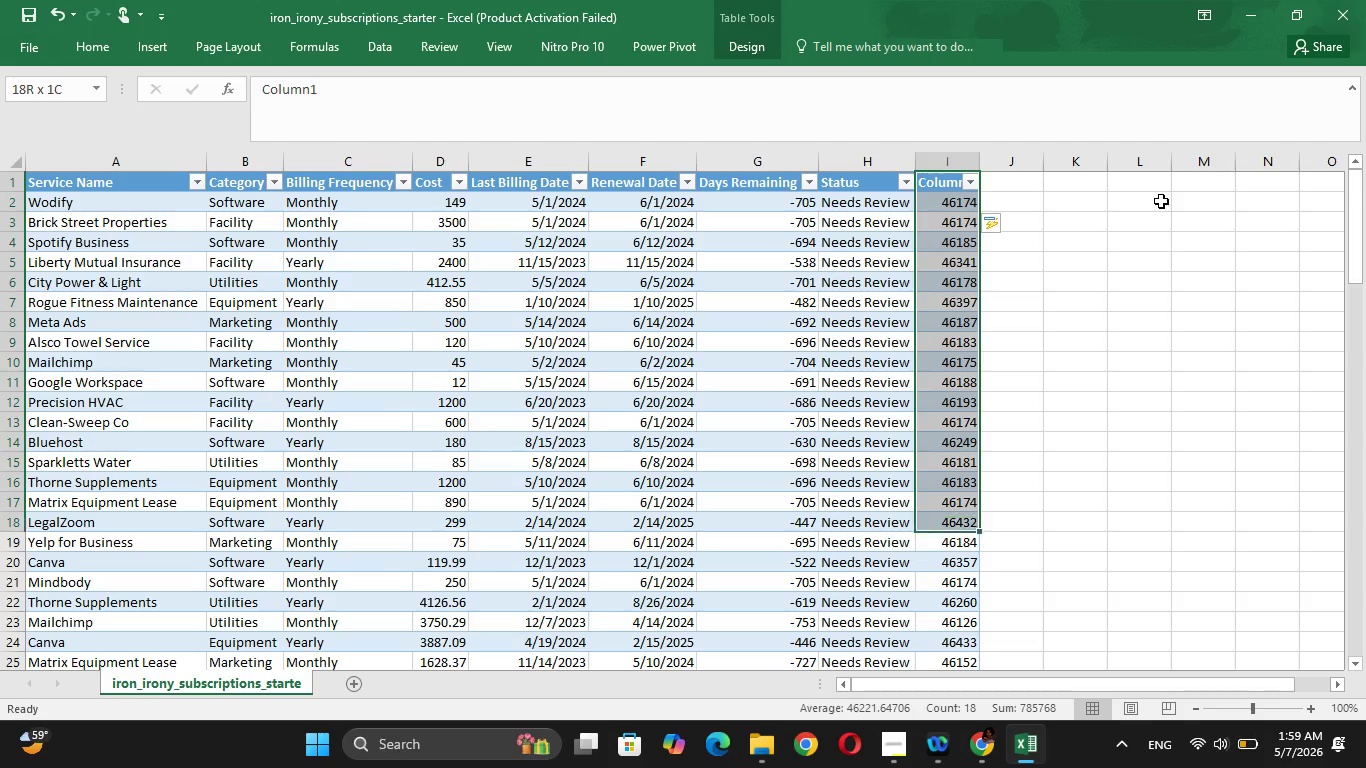 
key(Shift+ArrowDown)
 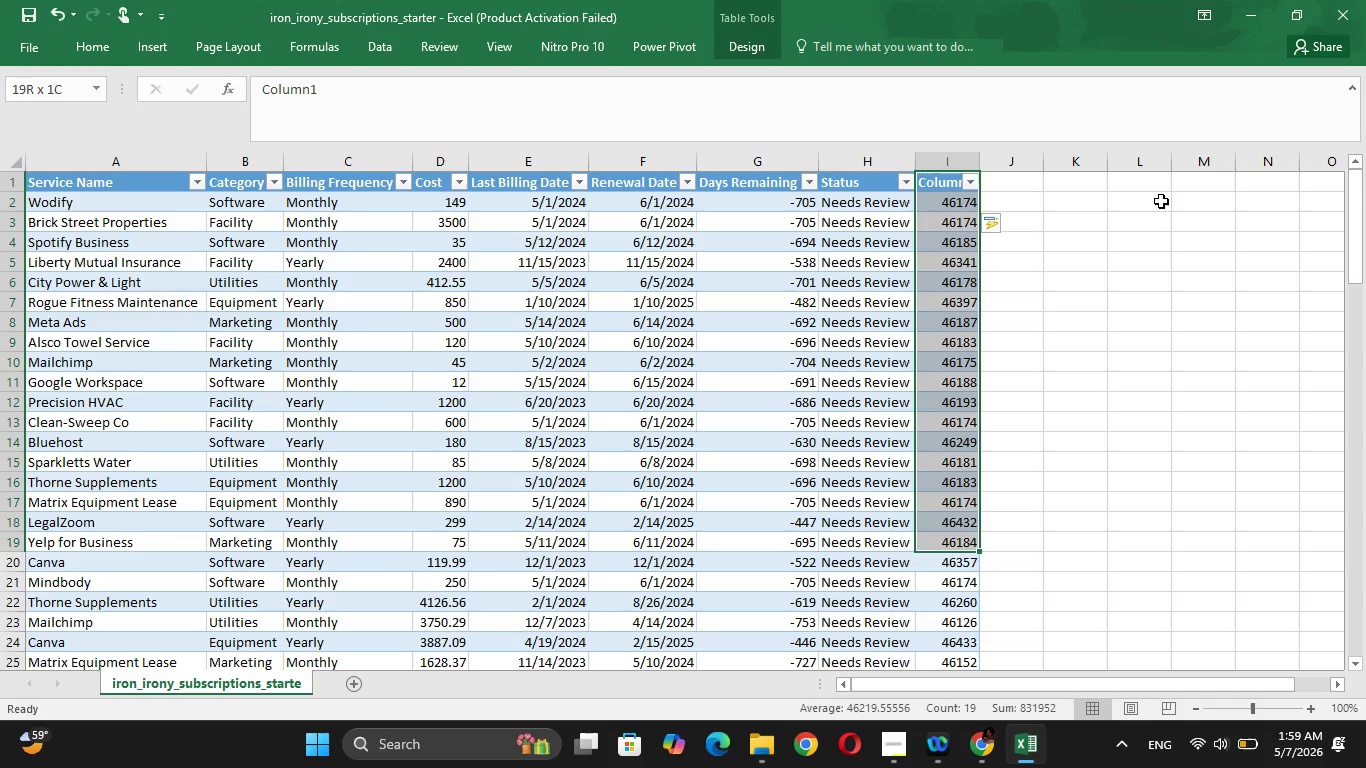 
key(Shift+ArrowDown)
 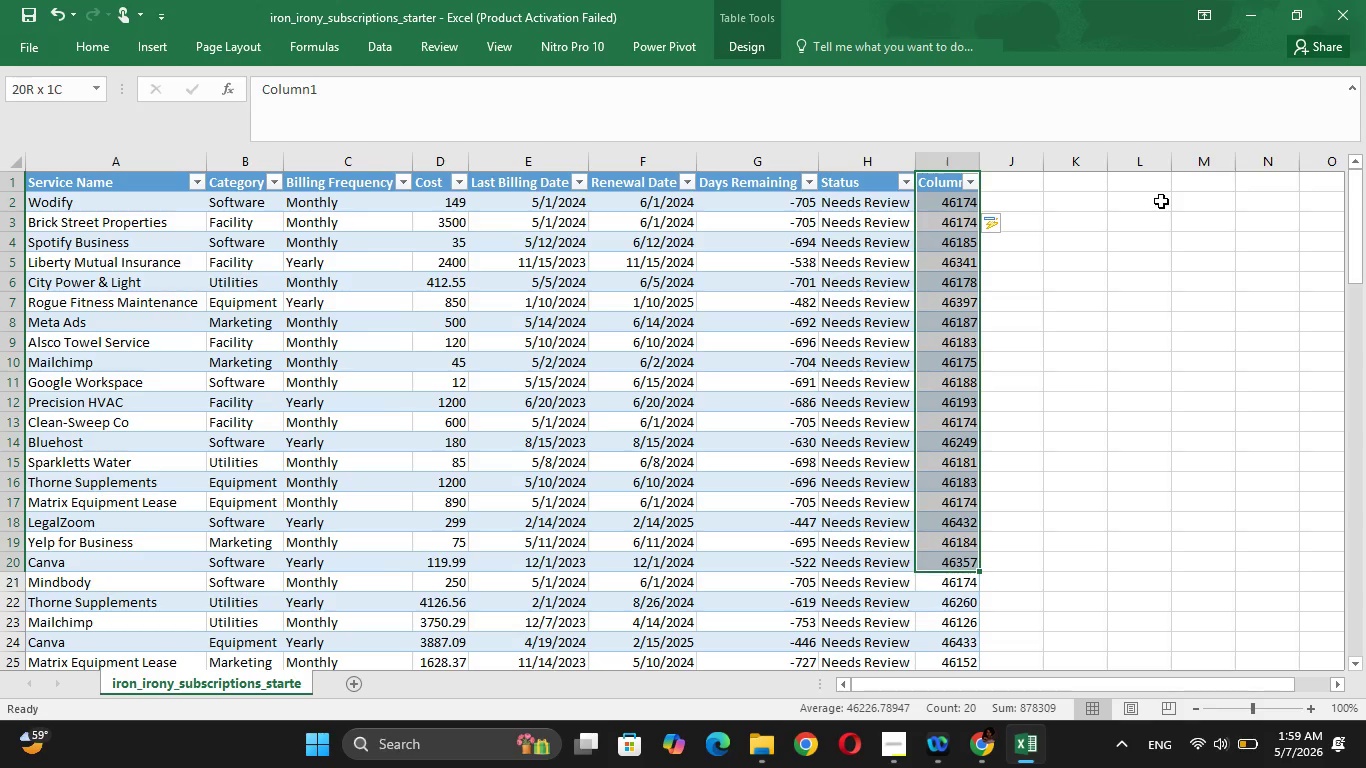 
key(Shift+ArrowDown)
 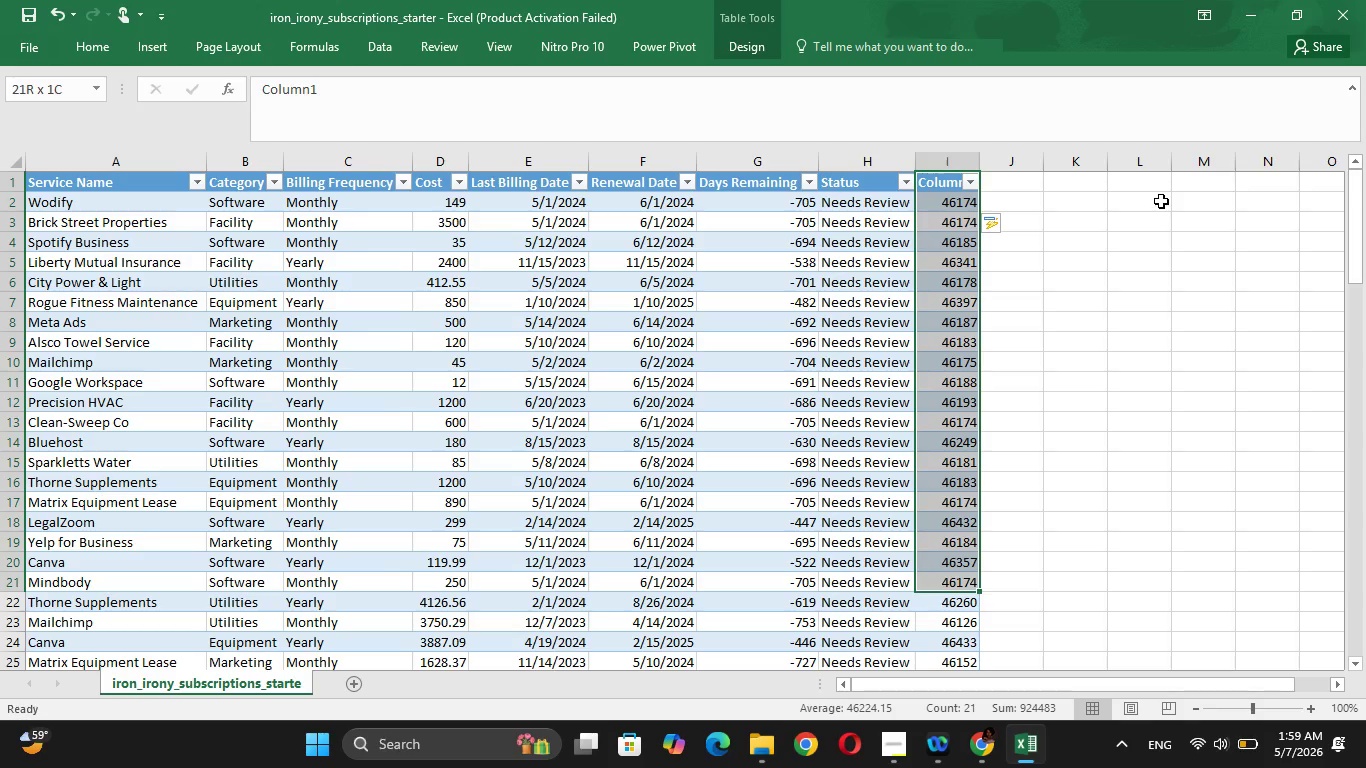 
key(Shift+ArrowDown)
 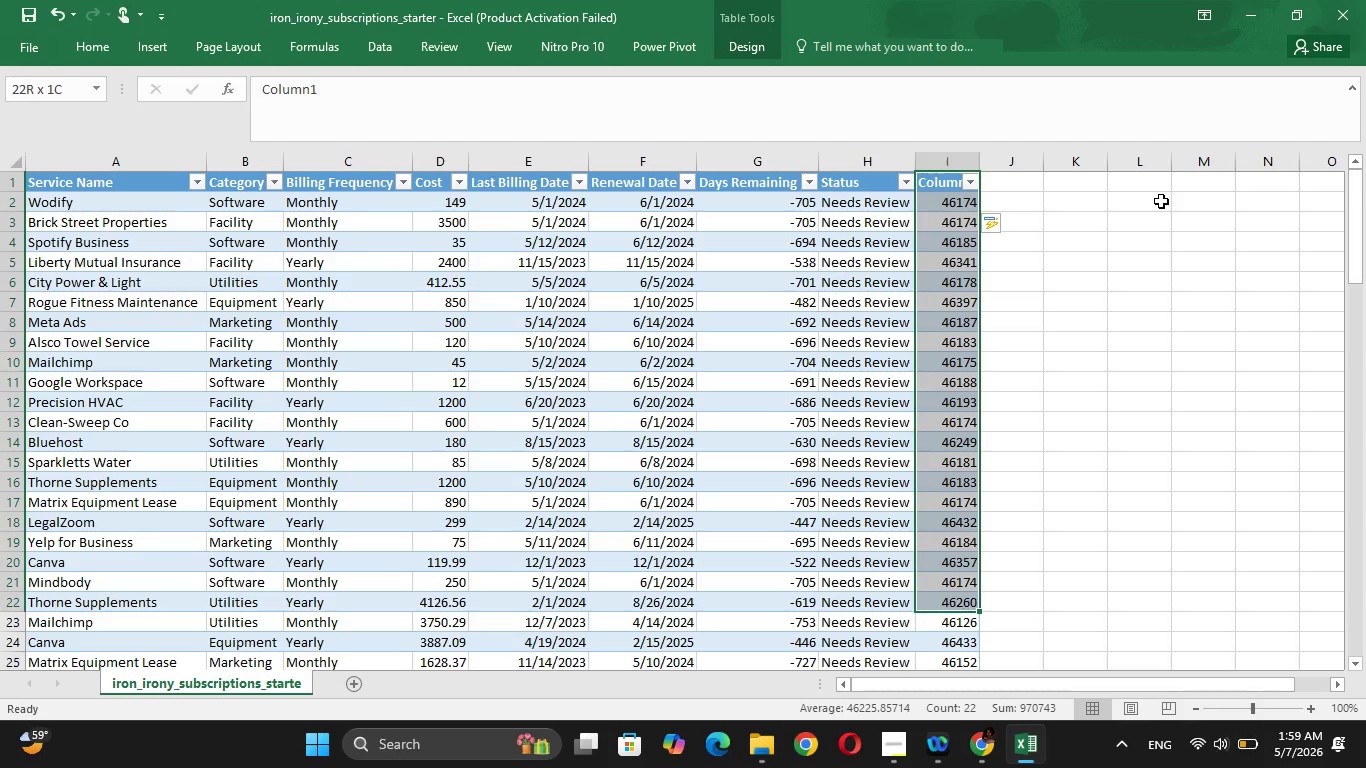 
key(Shift+ArrowDown)
 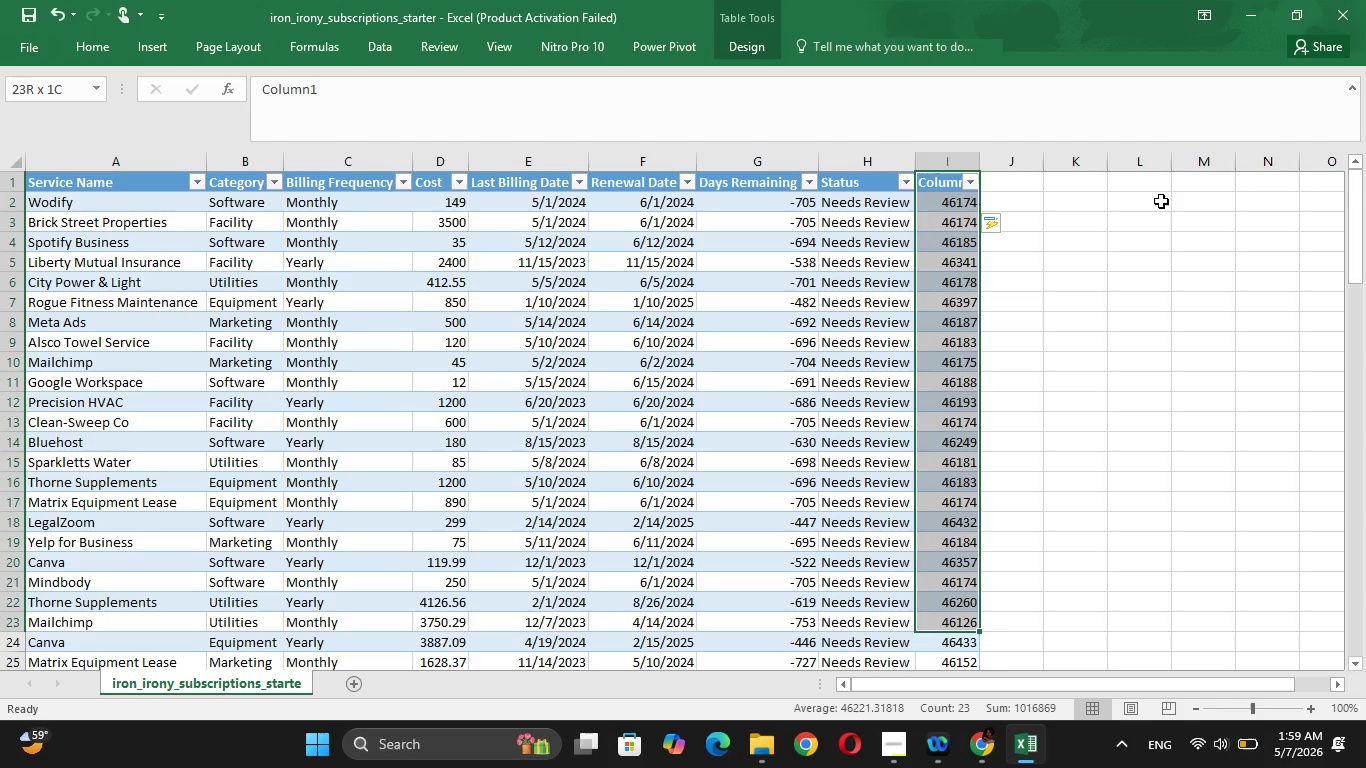 
key(Shift+ArrowDown)
 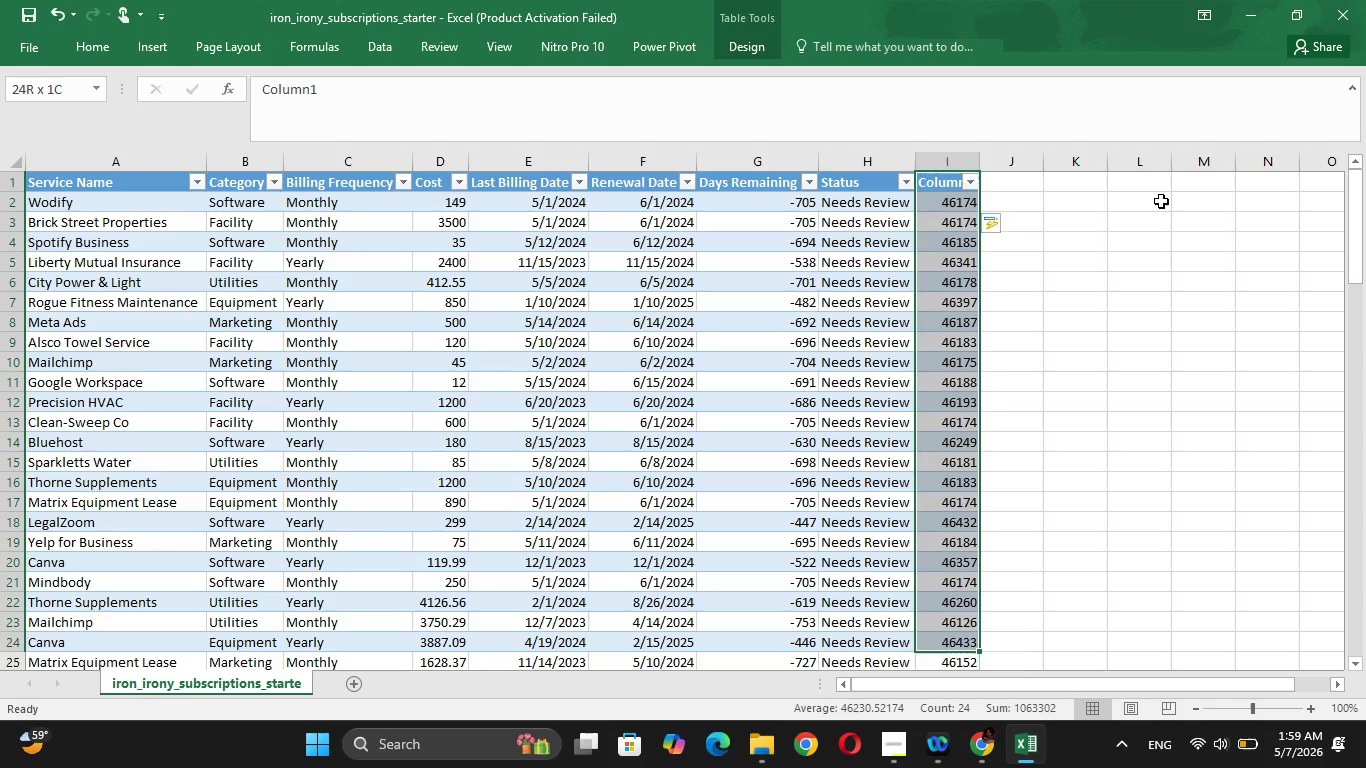 
key(Shift+ArrowDown)
 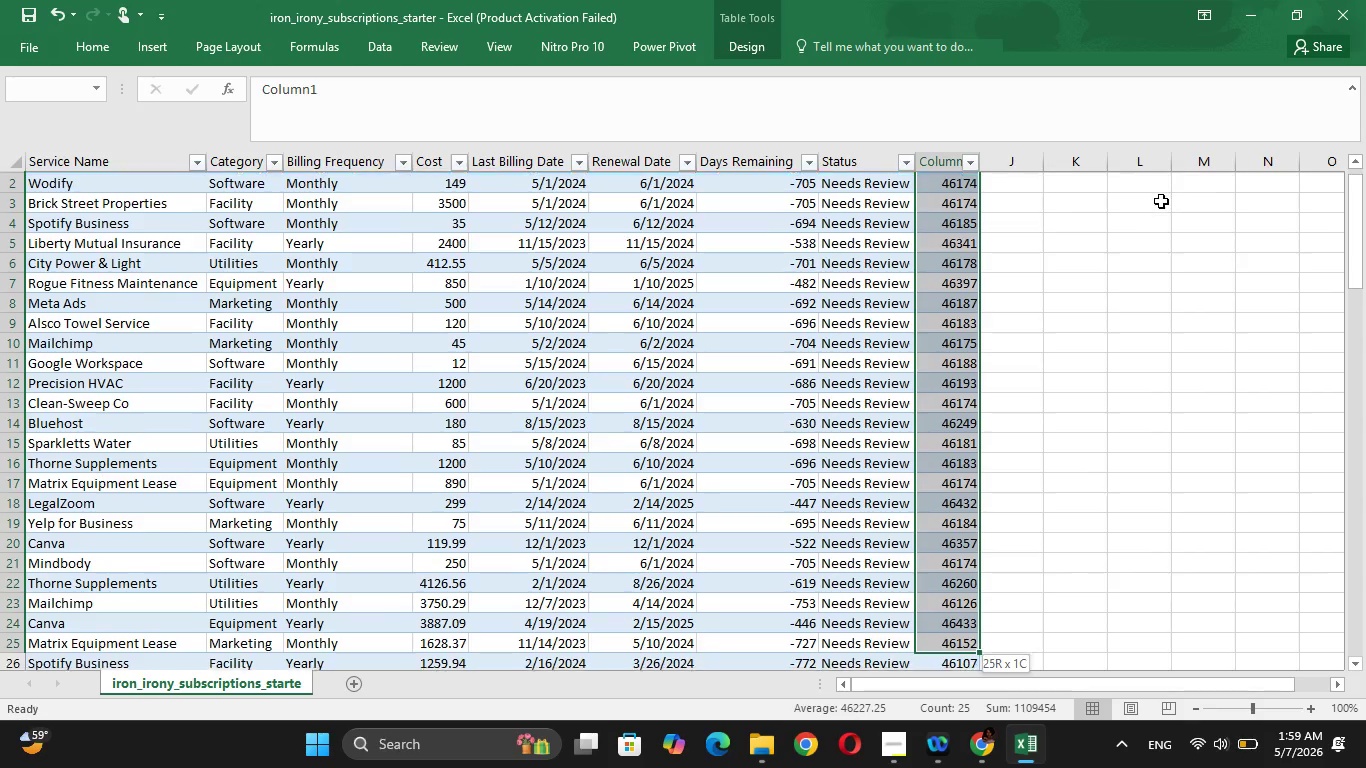 
key(Shift+ArrowDown)
 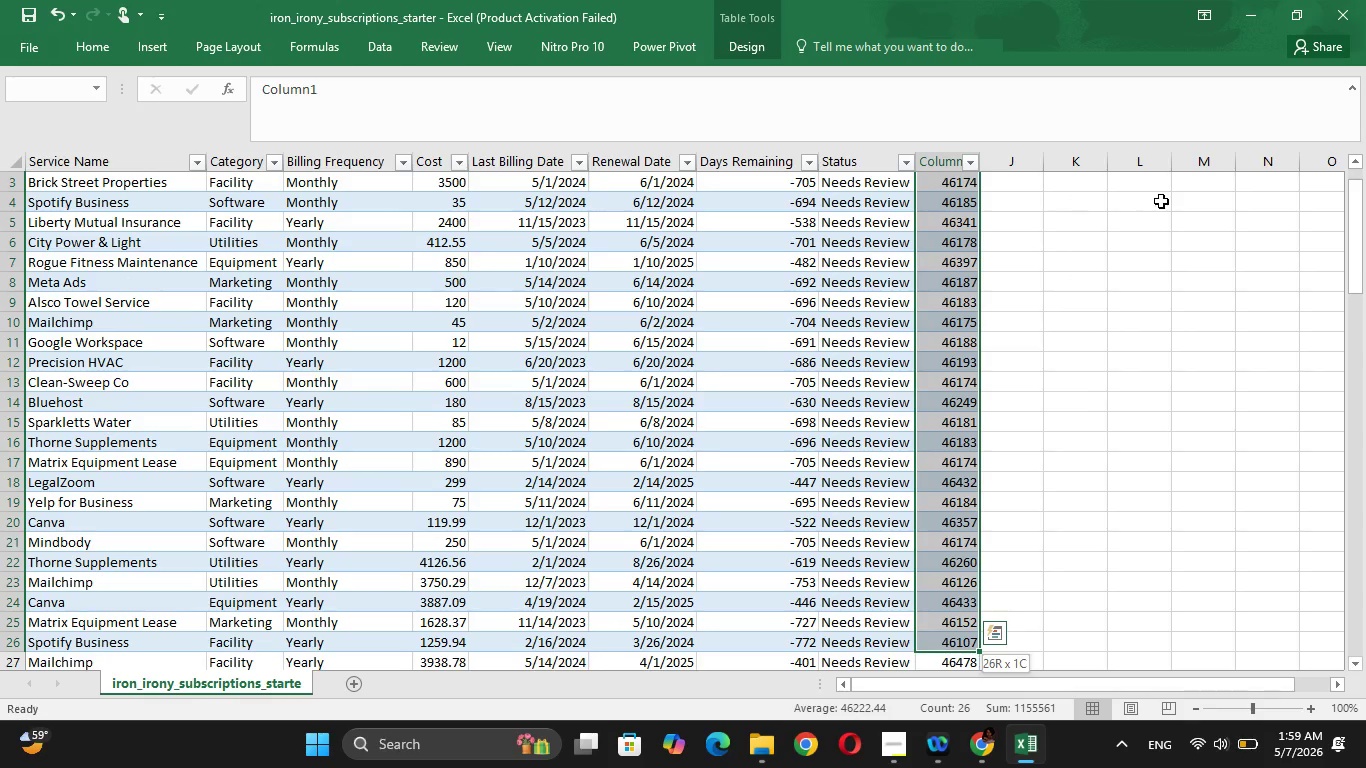 
key(Shift+ArrowUp)
 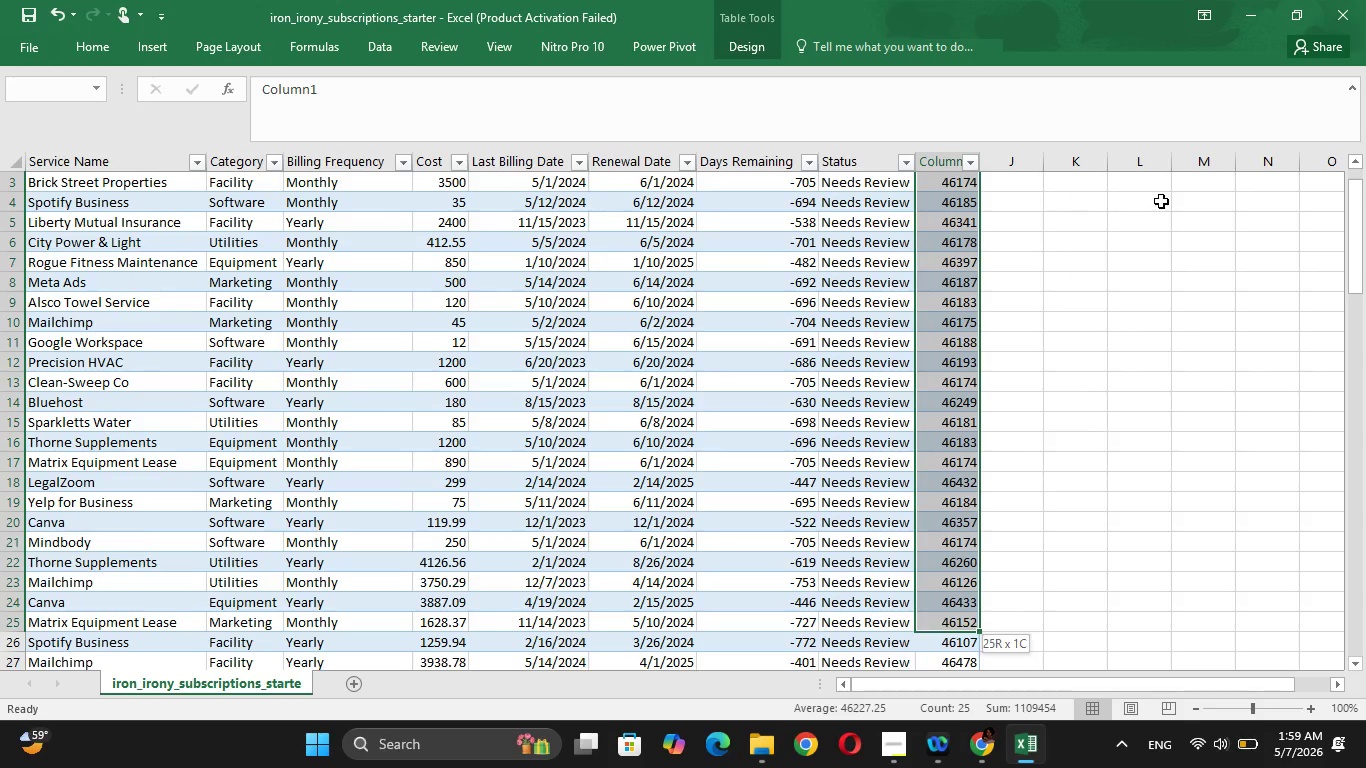 
key(Shift+ArrowUp)
 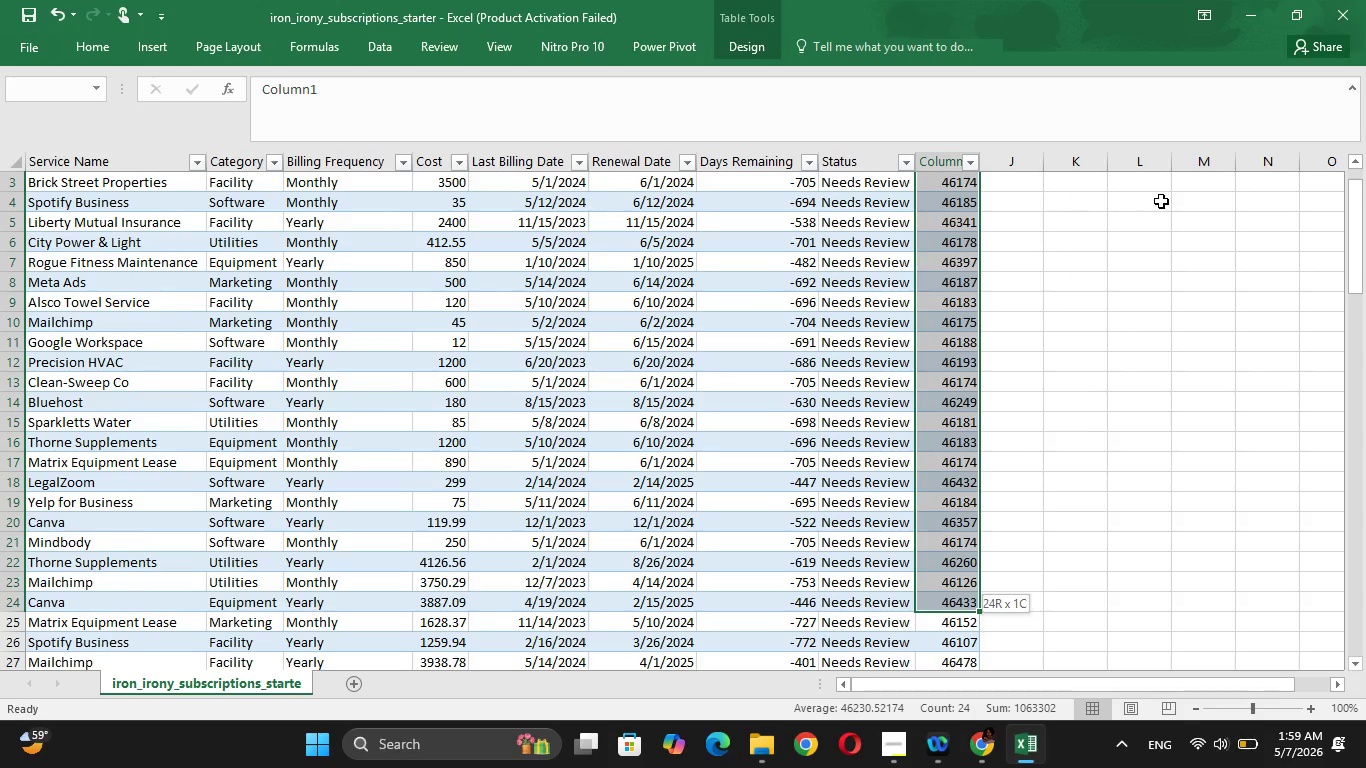 
key(Shift+ArrowUp)
 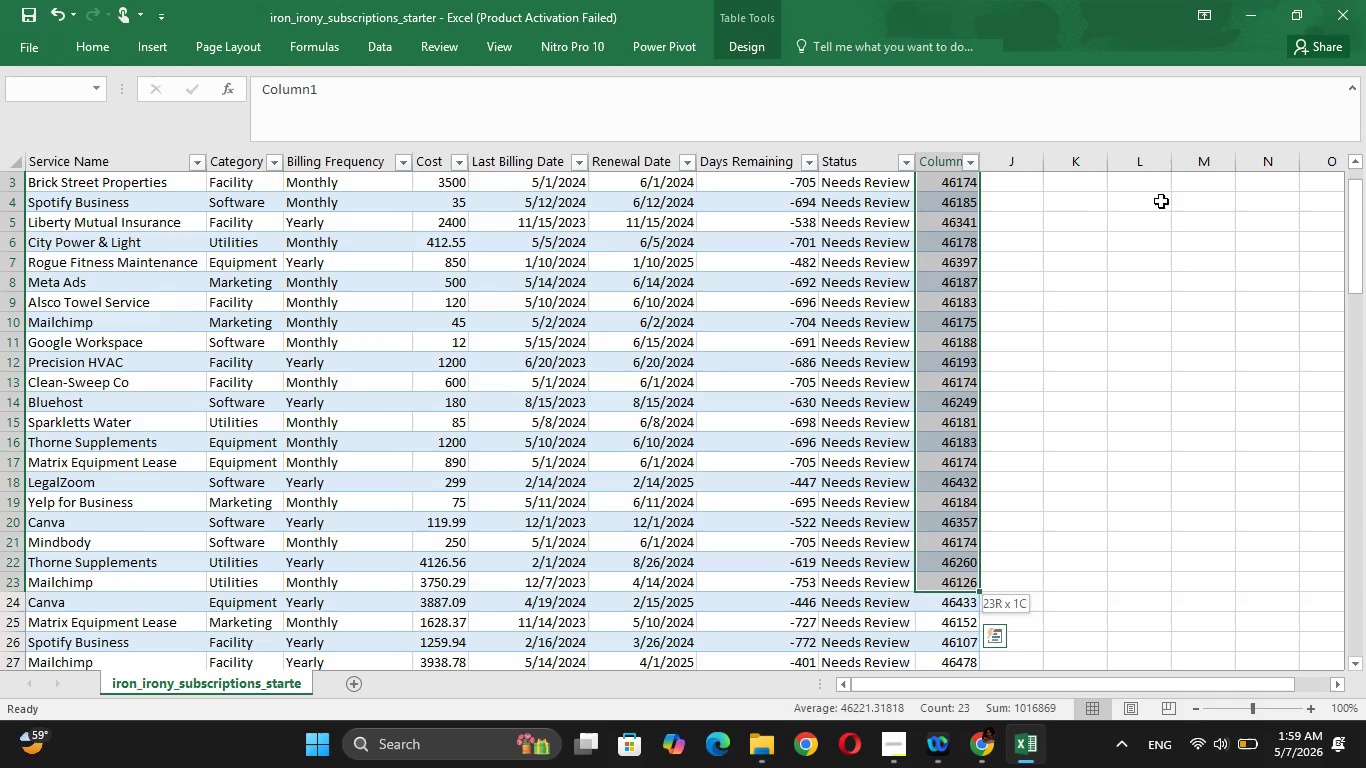 
hold_key(key=ArrowDown, duration=0.77)
 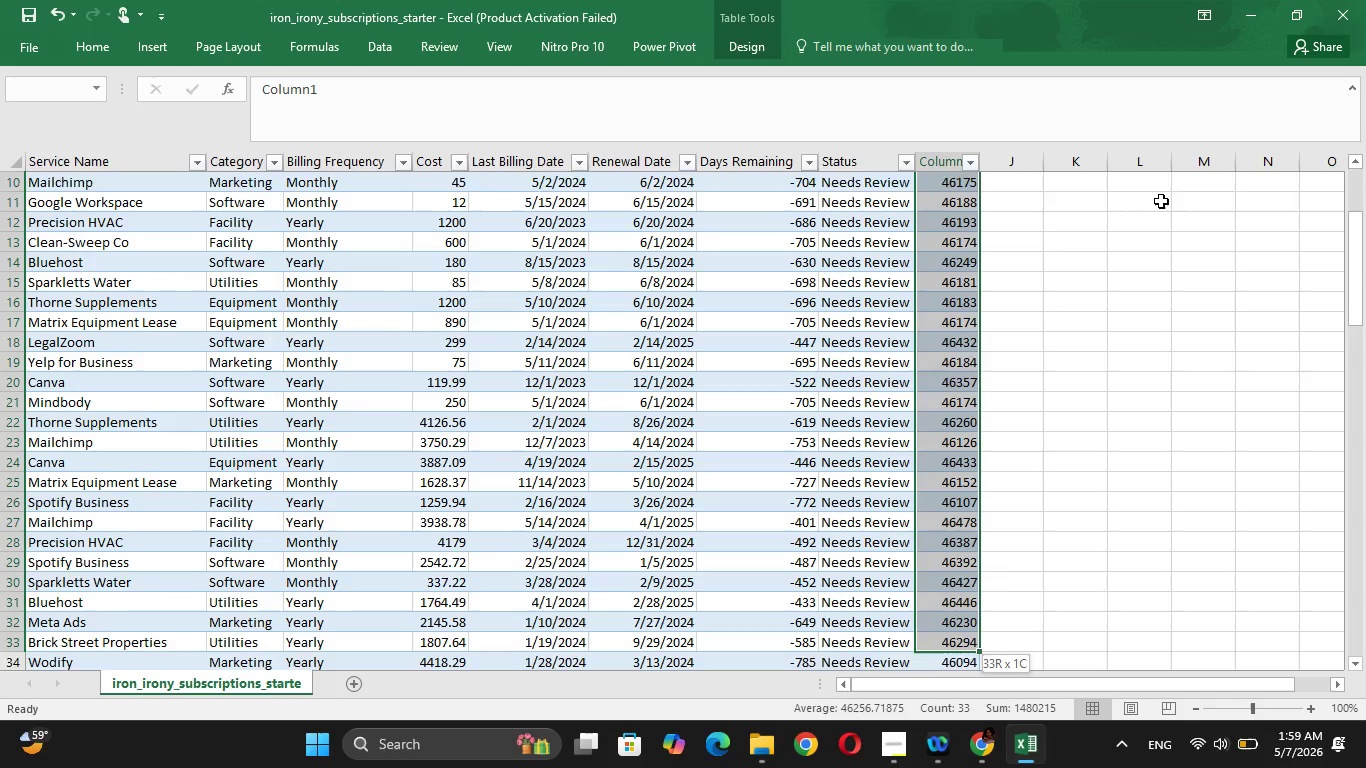 
hold_key(key=ArrowDown, duration=0.75)
 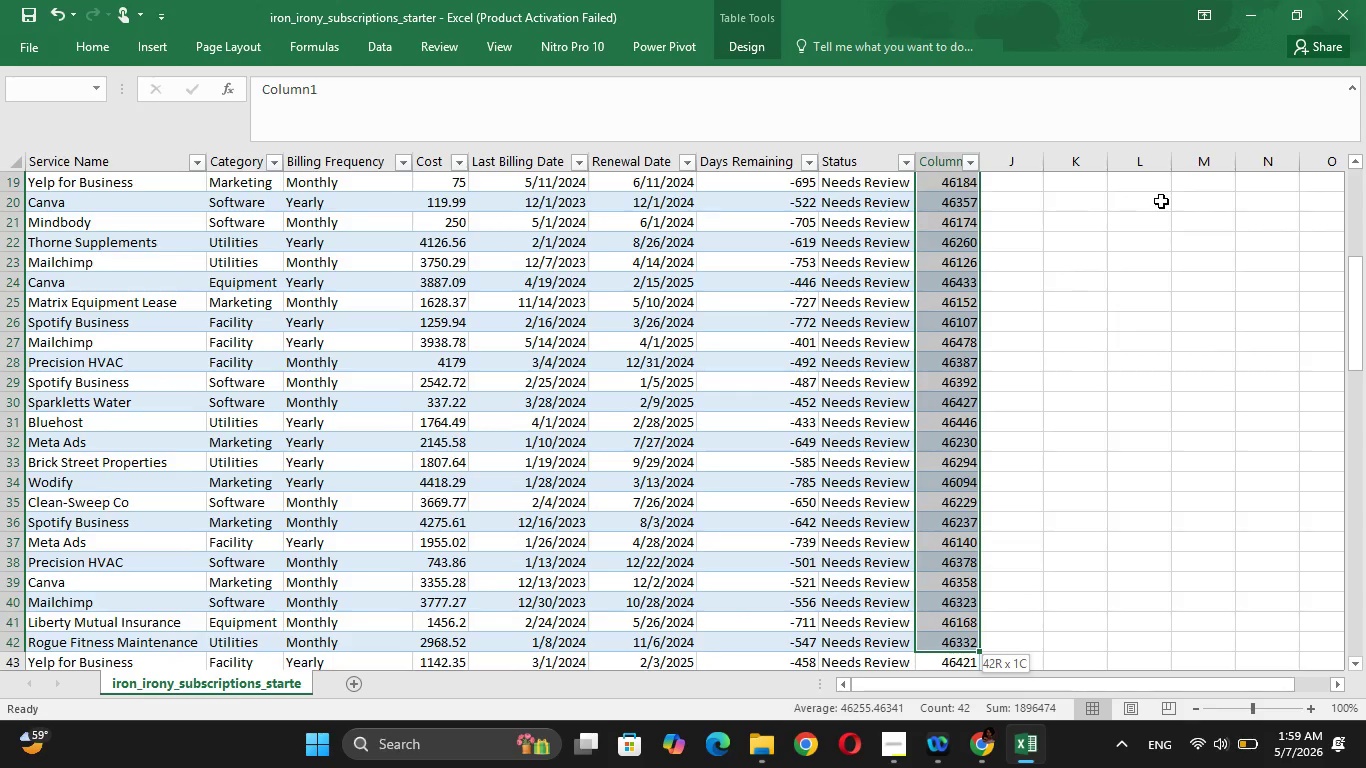 
hold_key(key=ArrowDown, duration=0.78)
 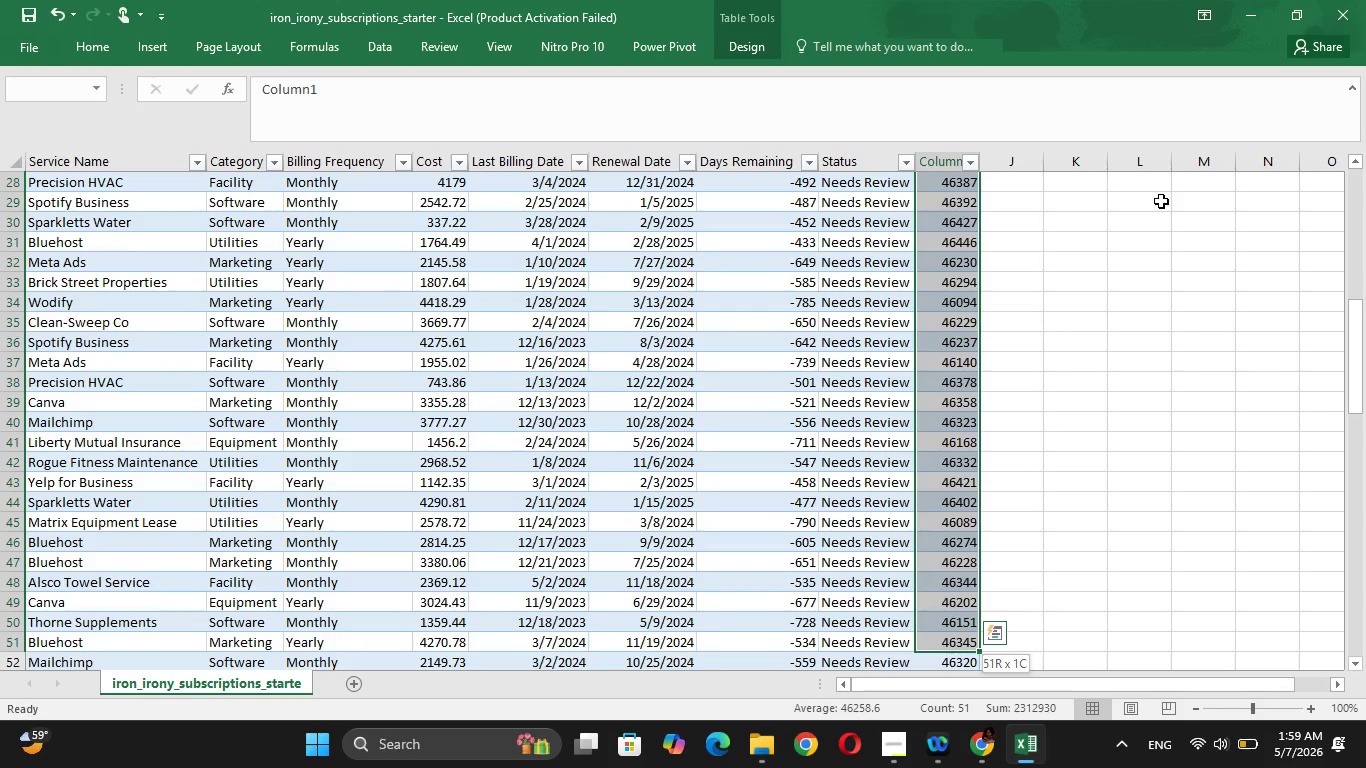 
hold_key(key=ArrowDown, duration=0.64)
 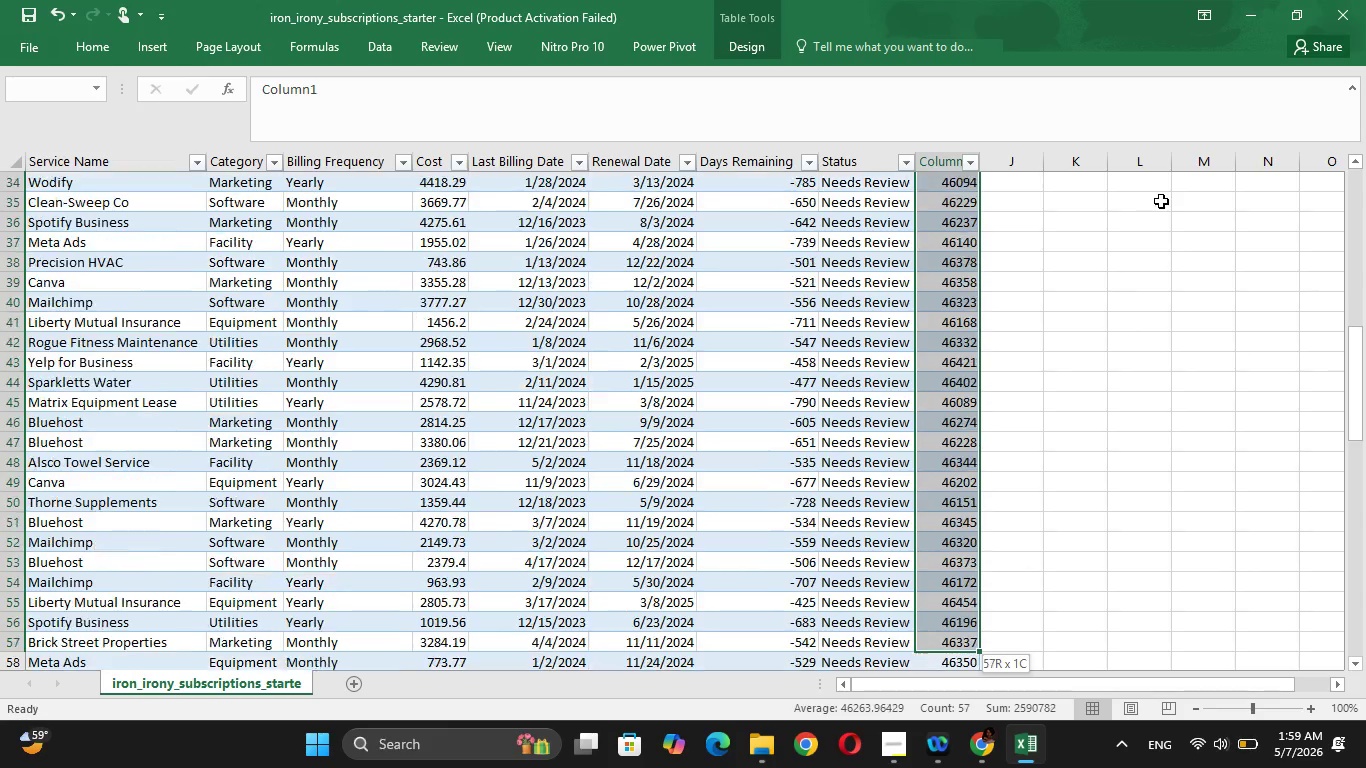 
hold_key(key=ArrowDown, duration=1.5)
 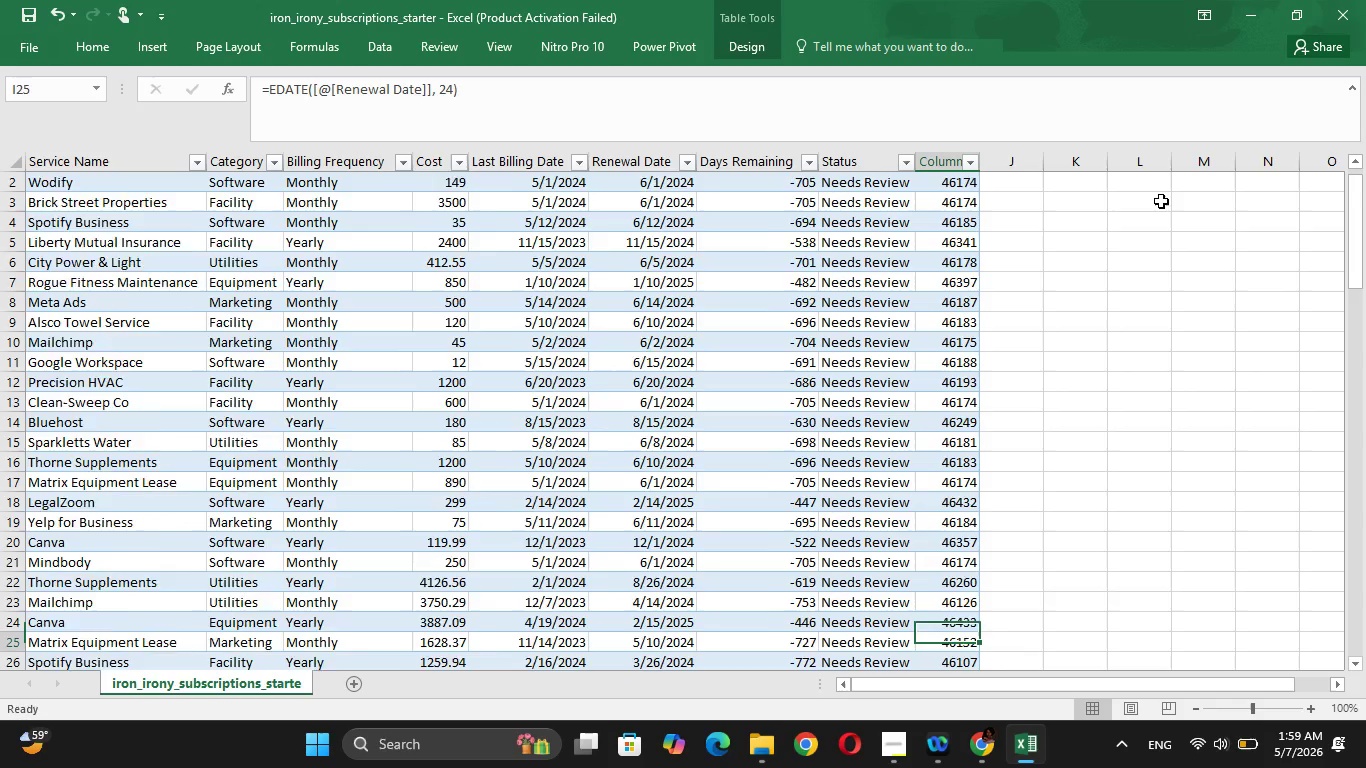 
hold_key(key=ArrowDown, duration=1.51)
 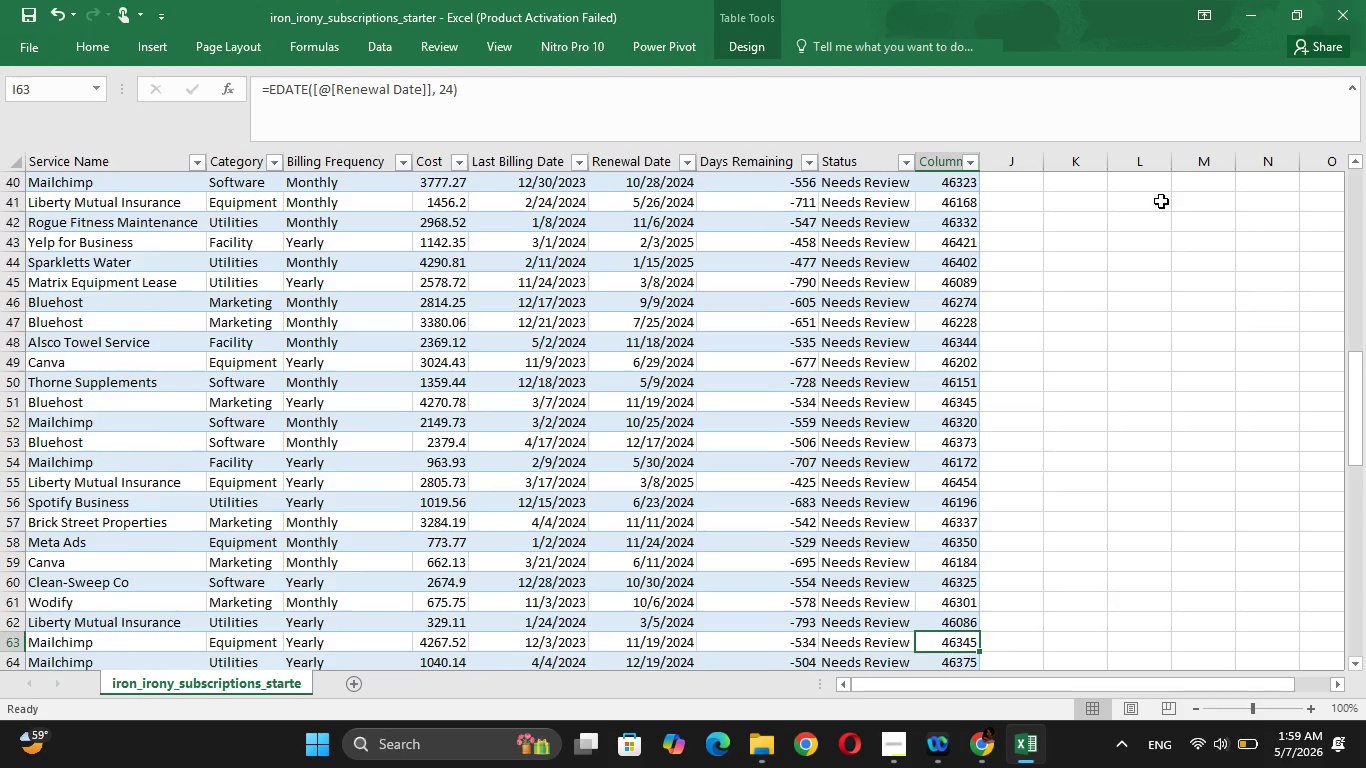 
hold_key(key=ArrowDown, duration=1.52)
 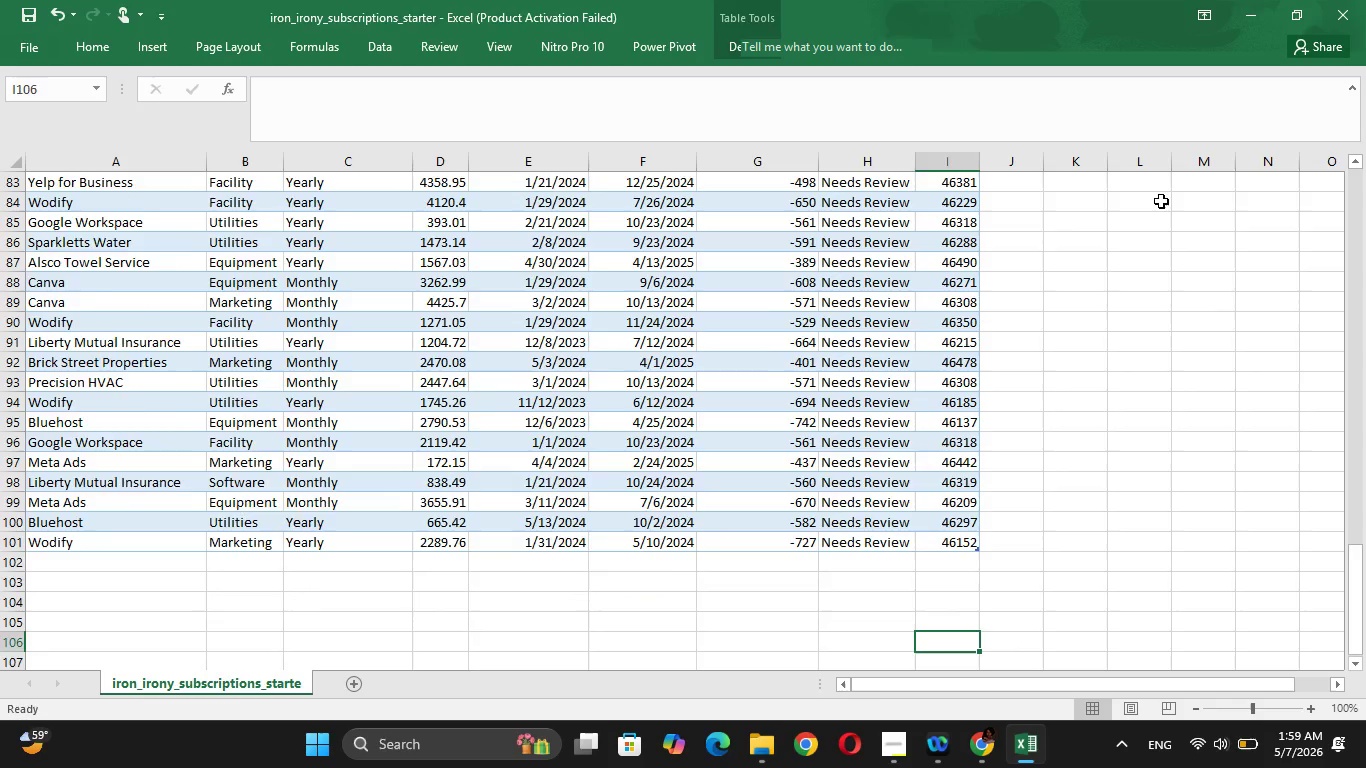 
hold_key(key=ArrowDown, duration=0.69)
 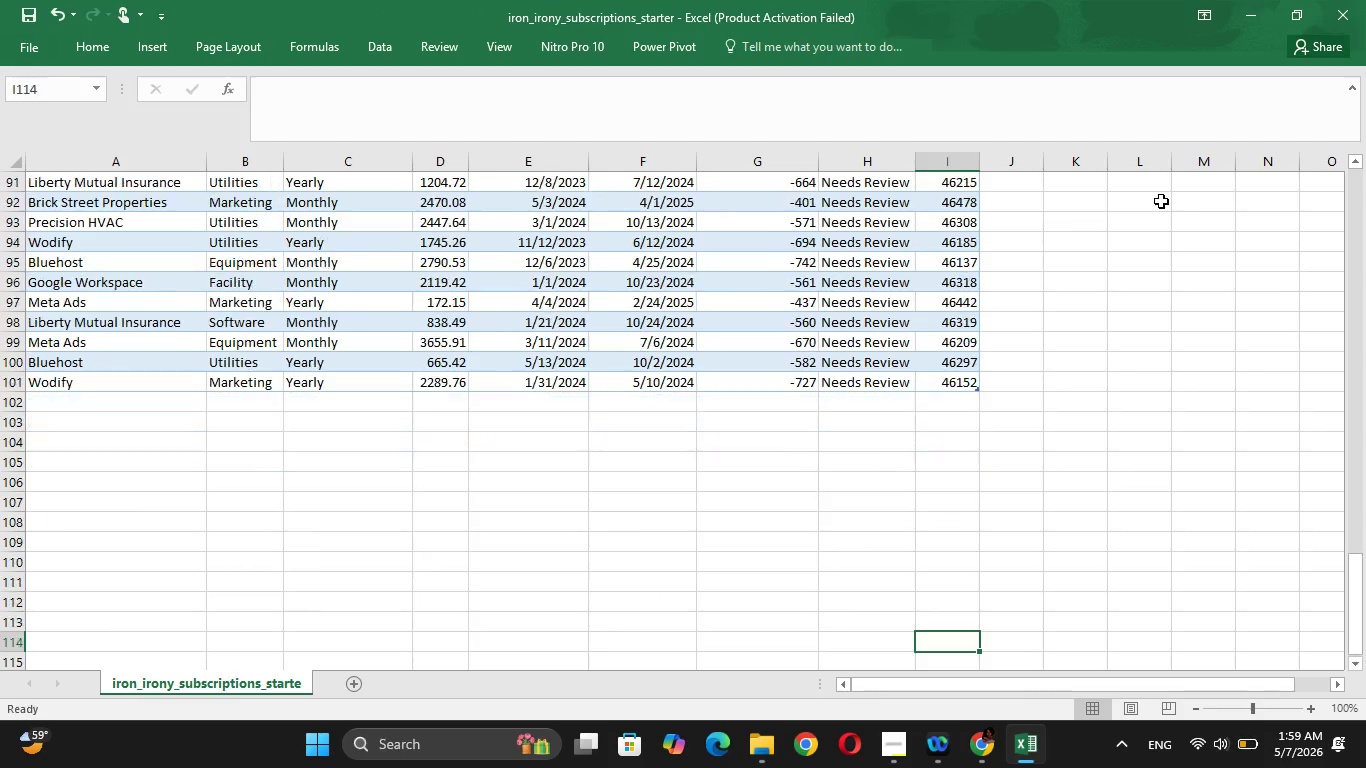 
hold_key(key=ArrowUp, duration=0.84)
 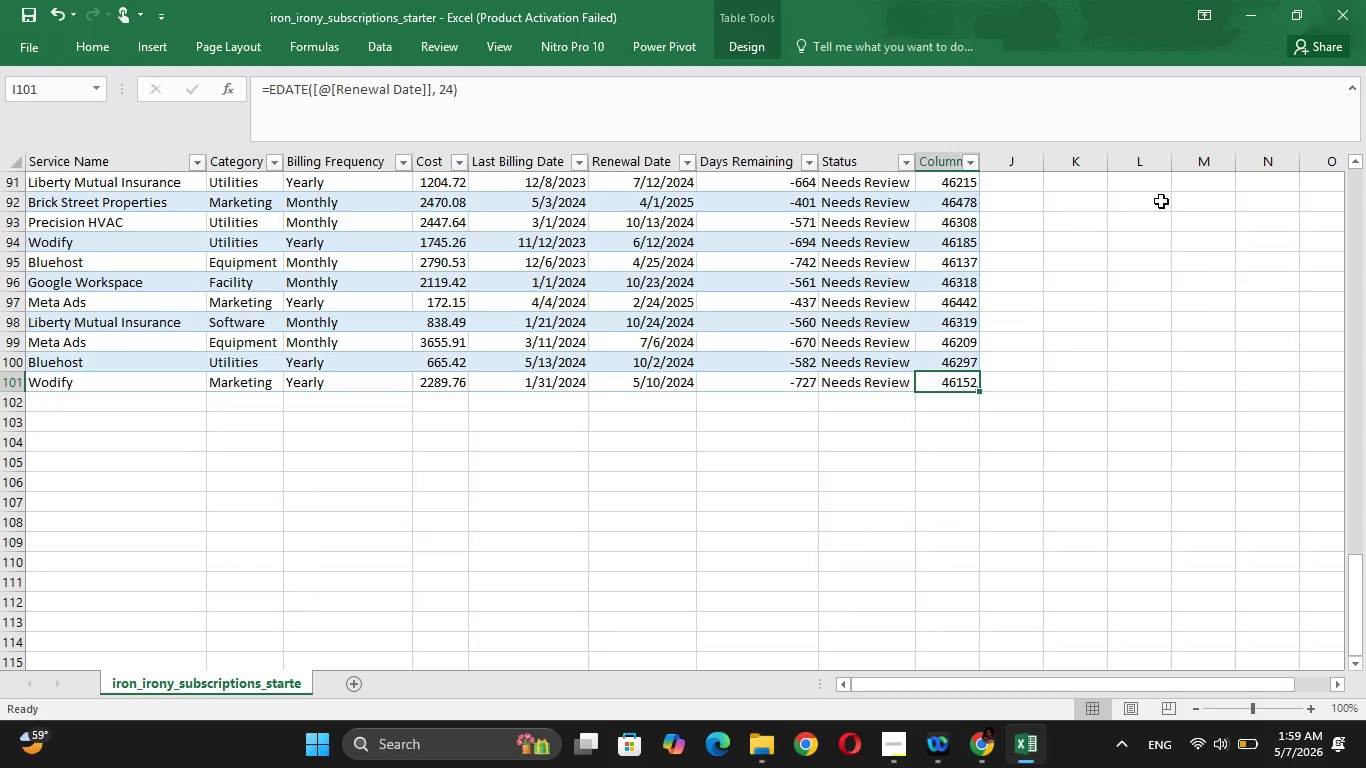 
hold_key(key=ArrowUp, duration=1.5)
 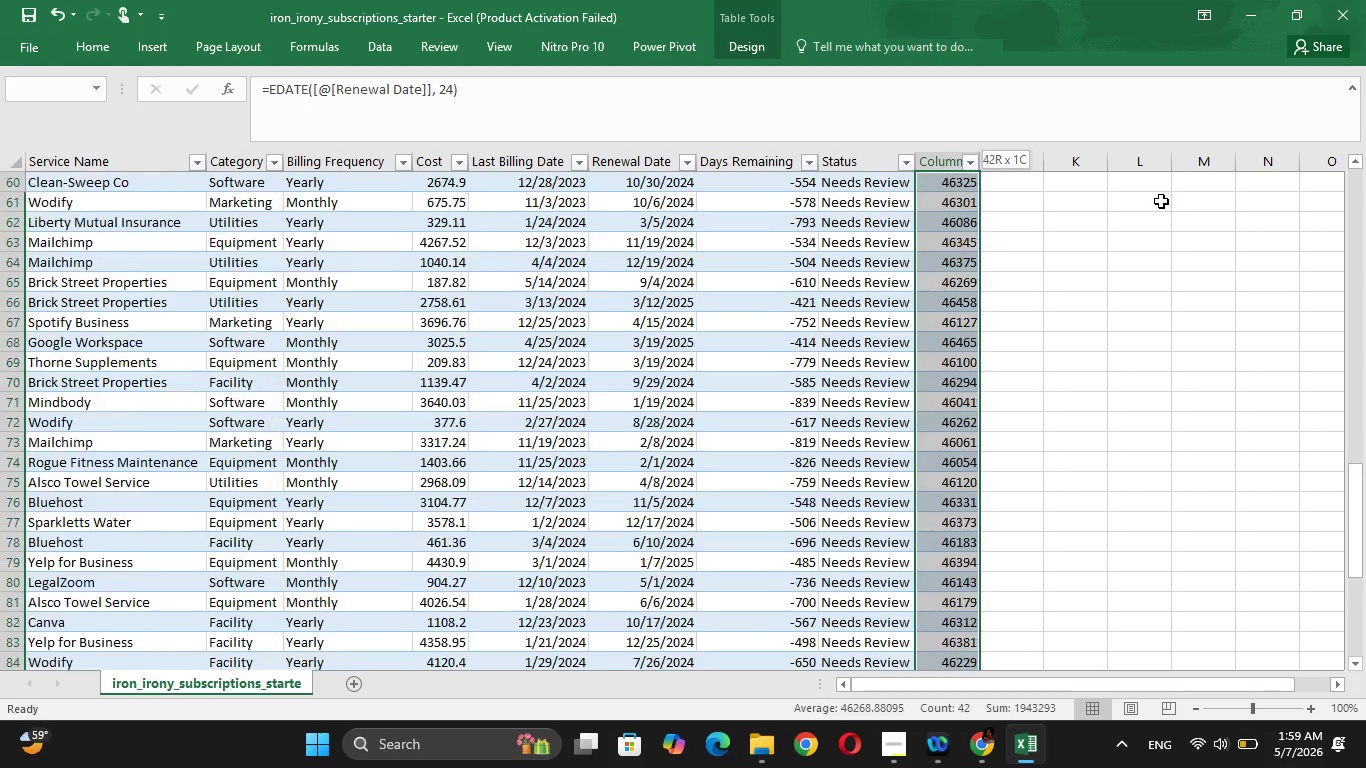 
hold_key(key=ArrowUp, duration=1.51)
 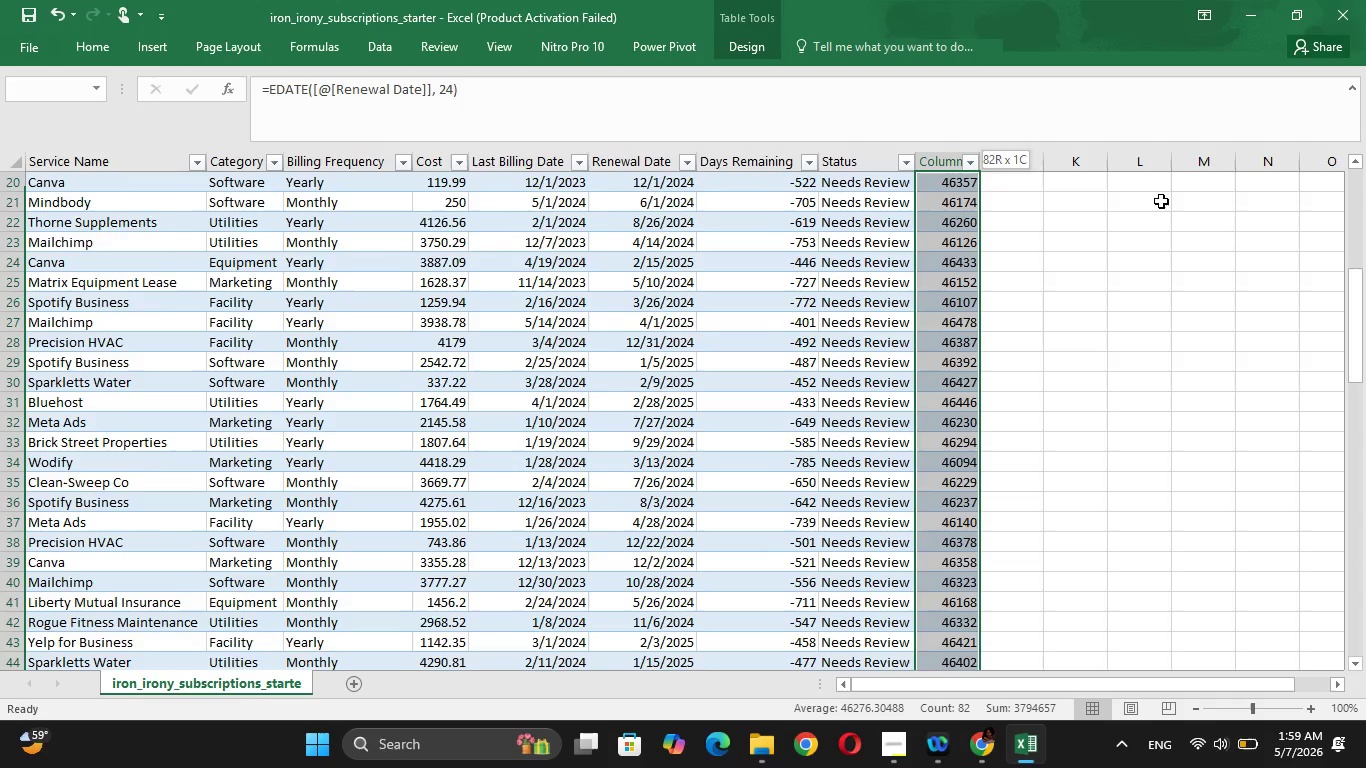 
hold_key(key=ArrowUp, duration=1.52)
 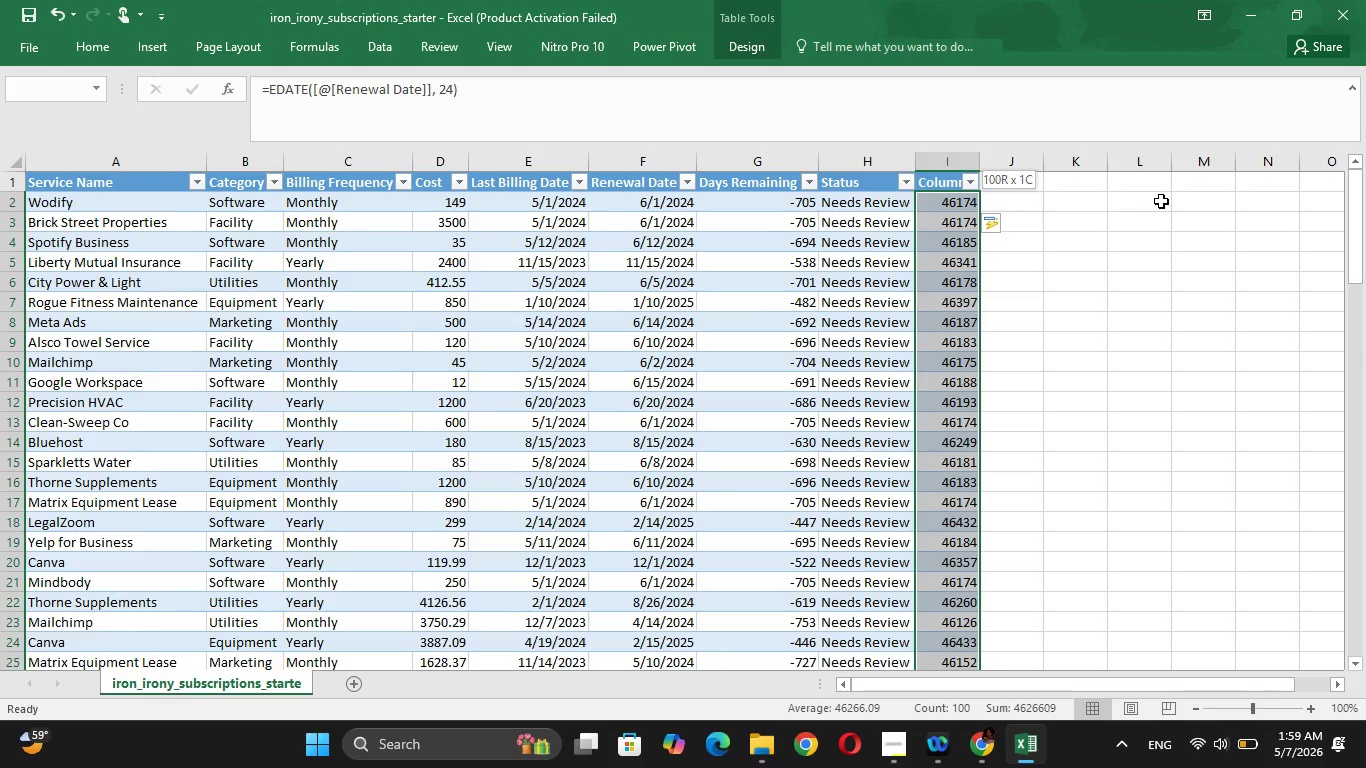 
key(Shift+ArrowUp)
 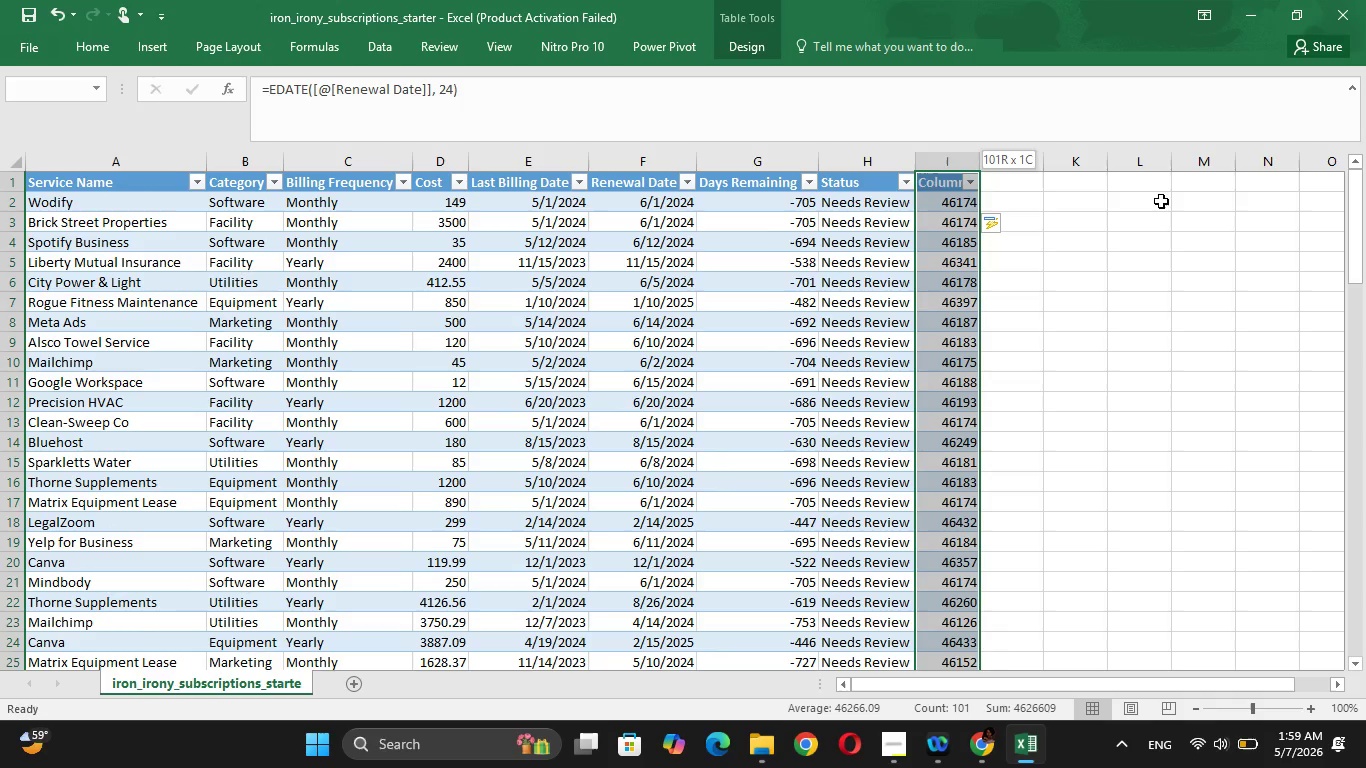 
key(Shift+ArrowDown)
 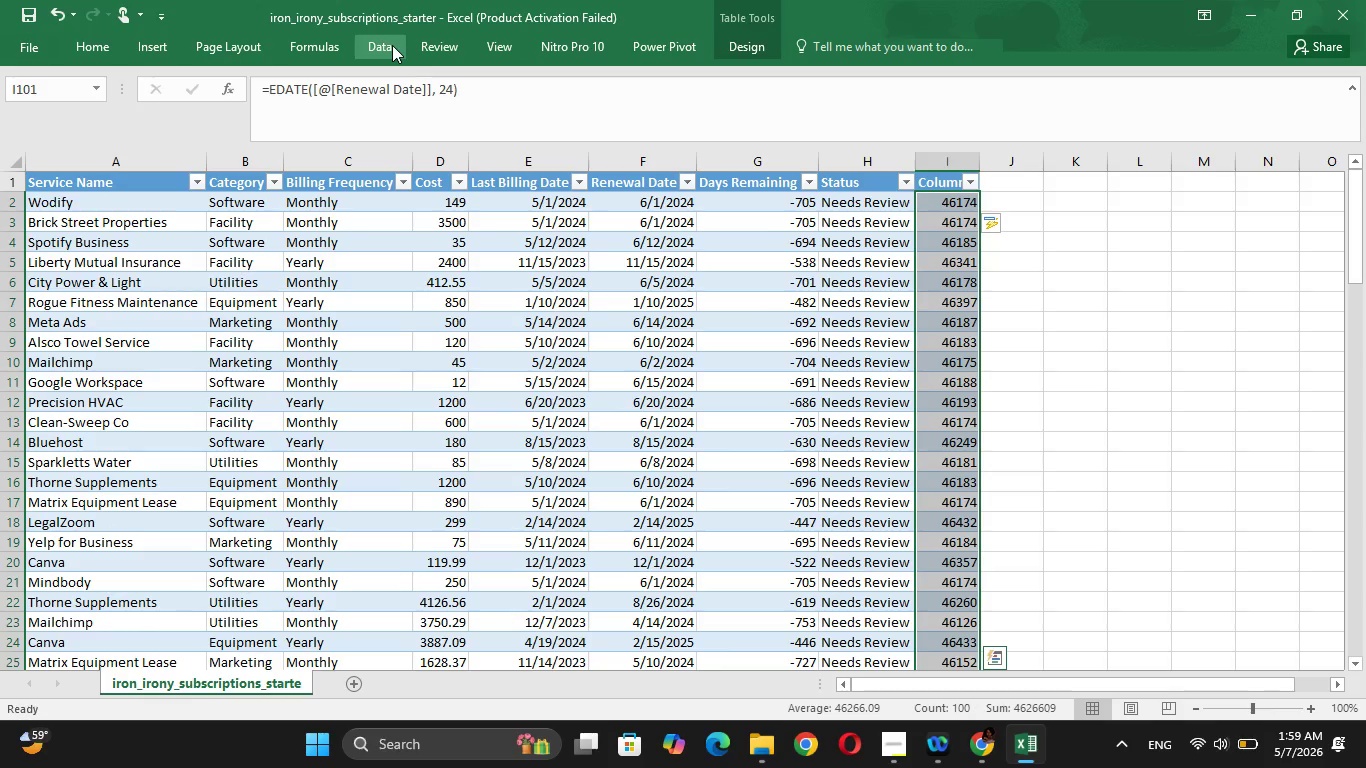 
left_click([101, 50])
 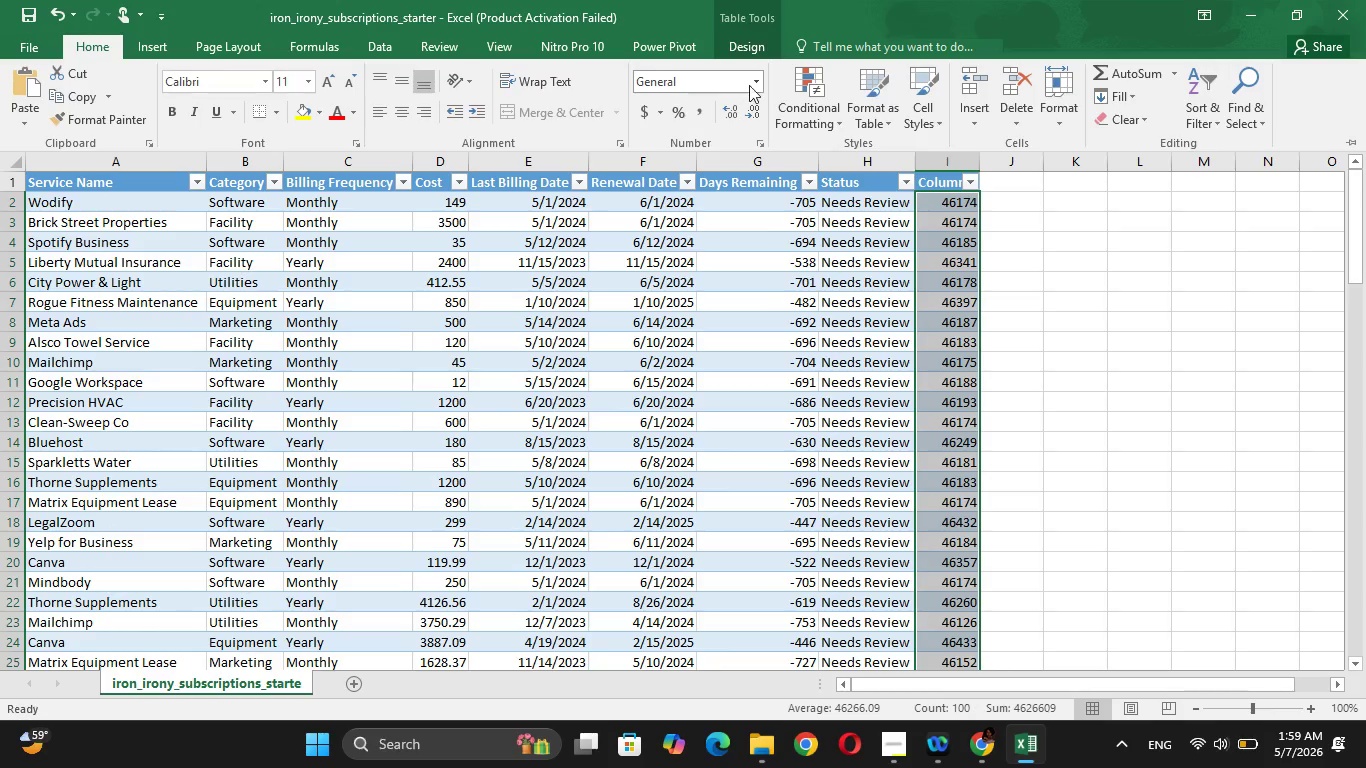 
left_click([755, 83])
 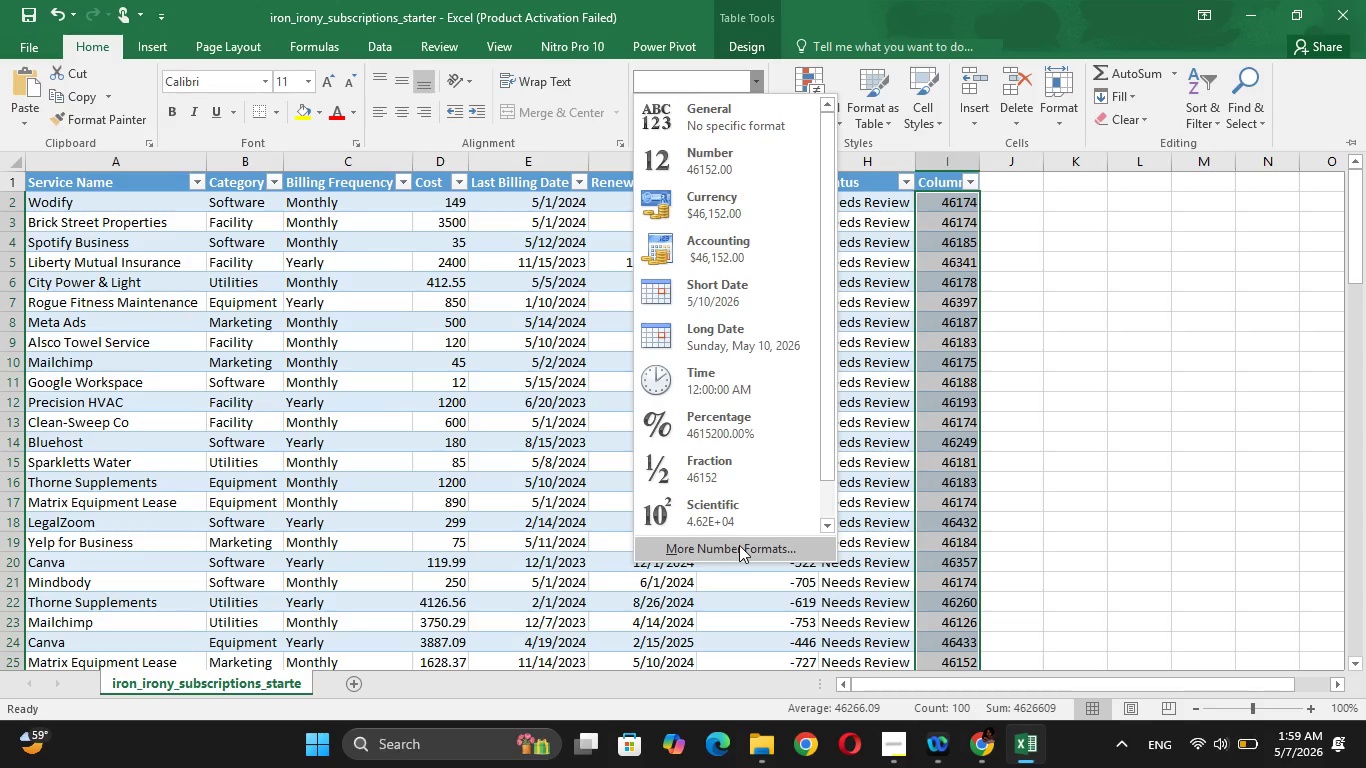 
left_click([739, 545])
 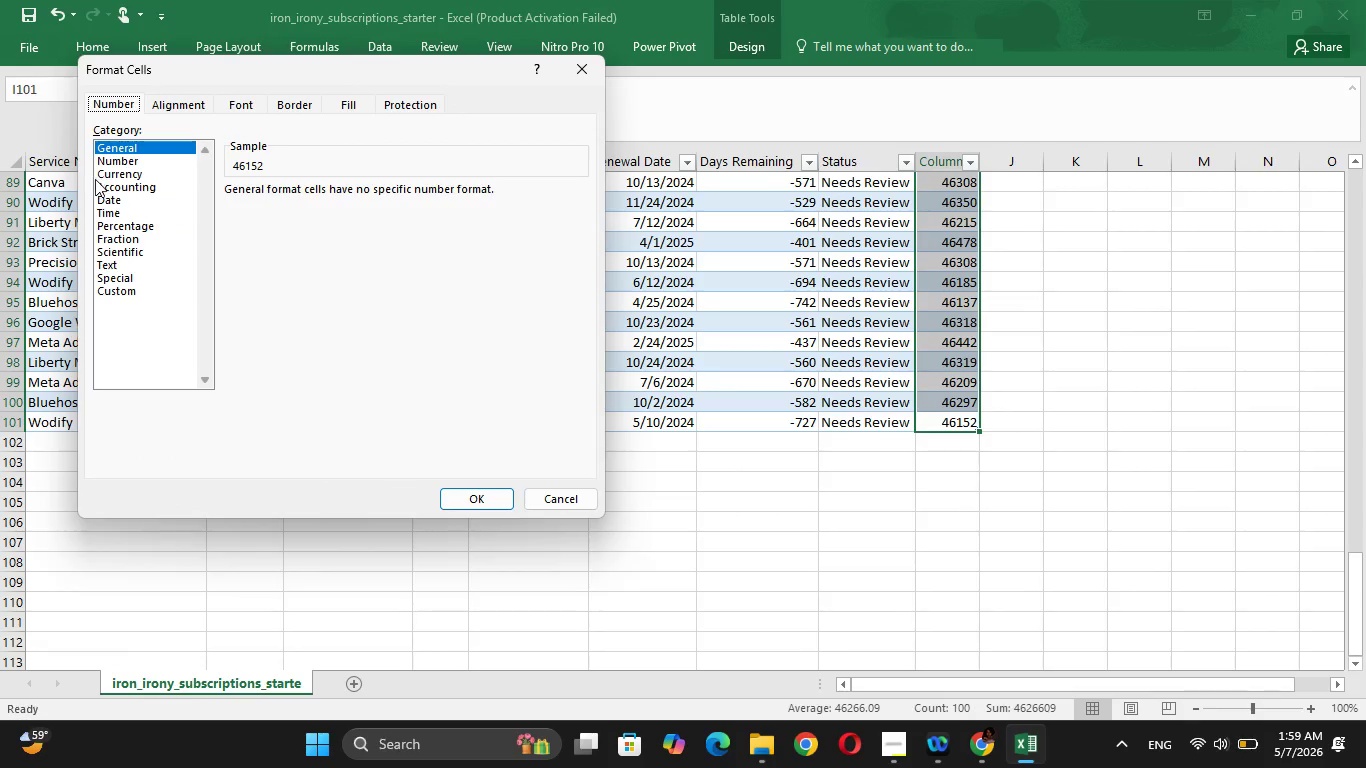 
left_click([106, 193])
 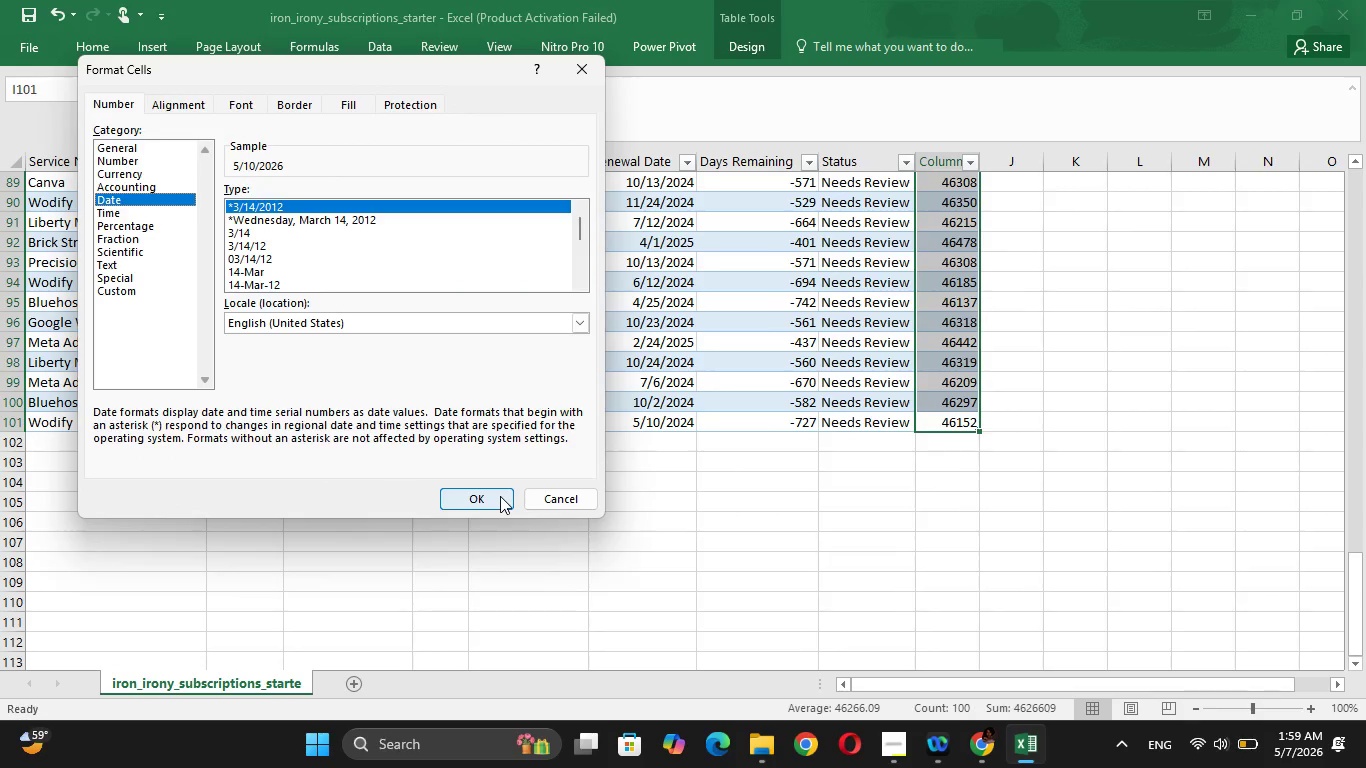 
left_click([500, 496])
 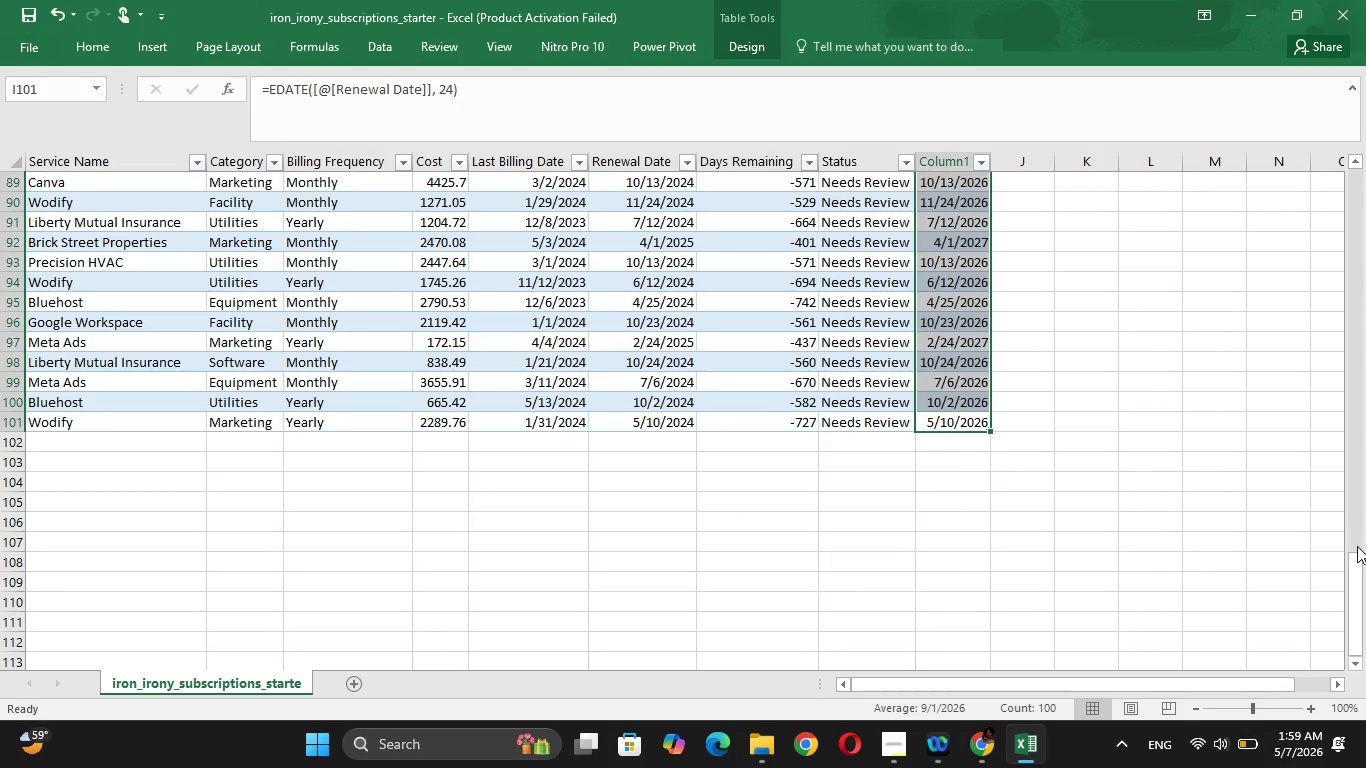 
left_click_drag(start_coordinate=[1355, 568], to_coordinate=[1353, 162])
 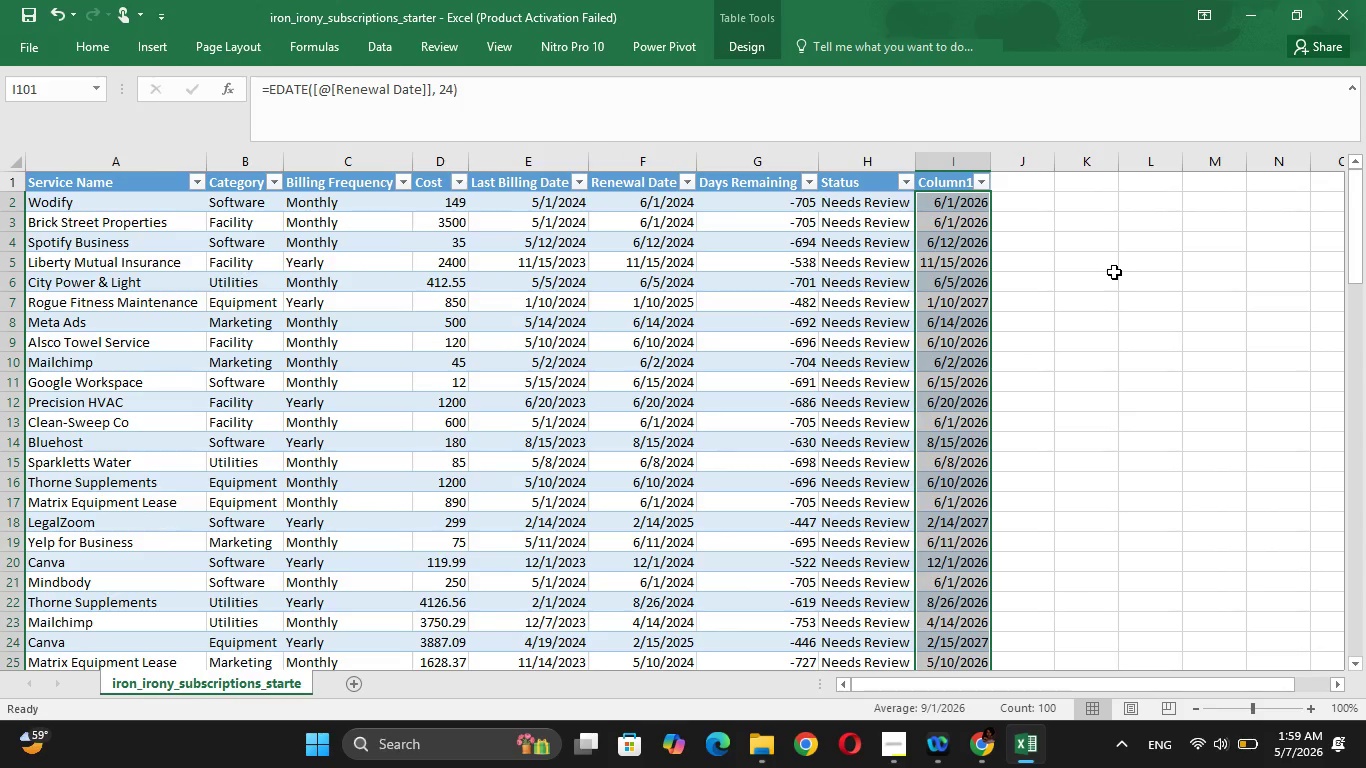 
left_click([1114, 272])
 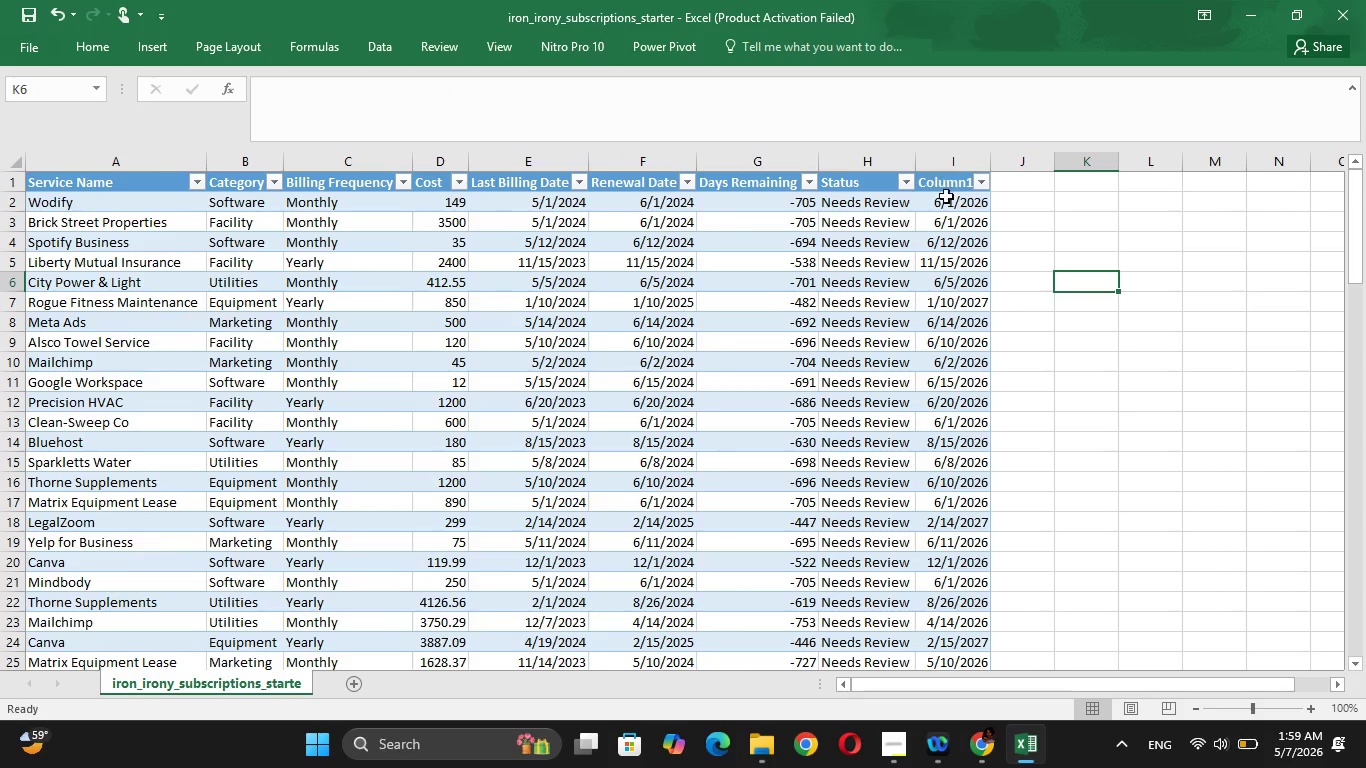 
left_click([950, 201])
 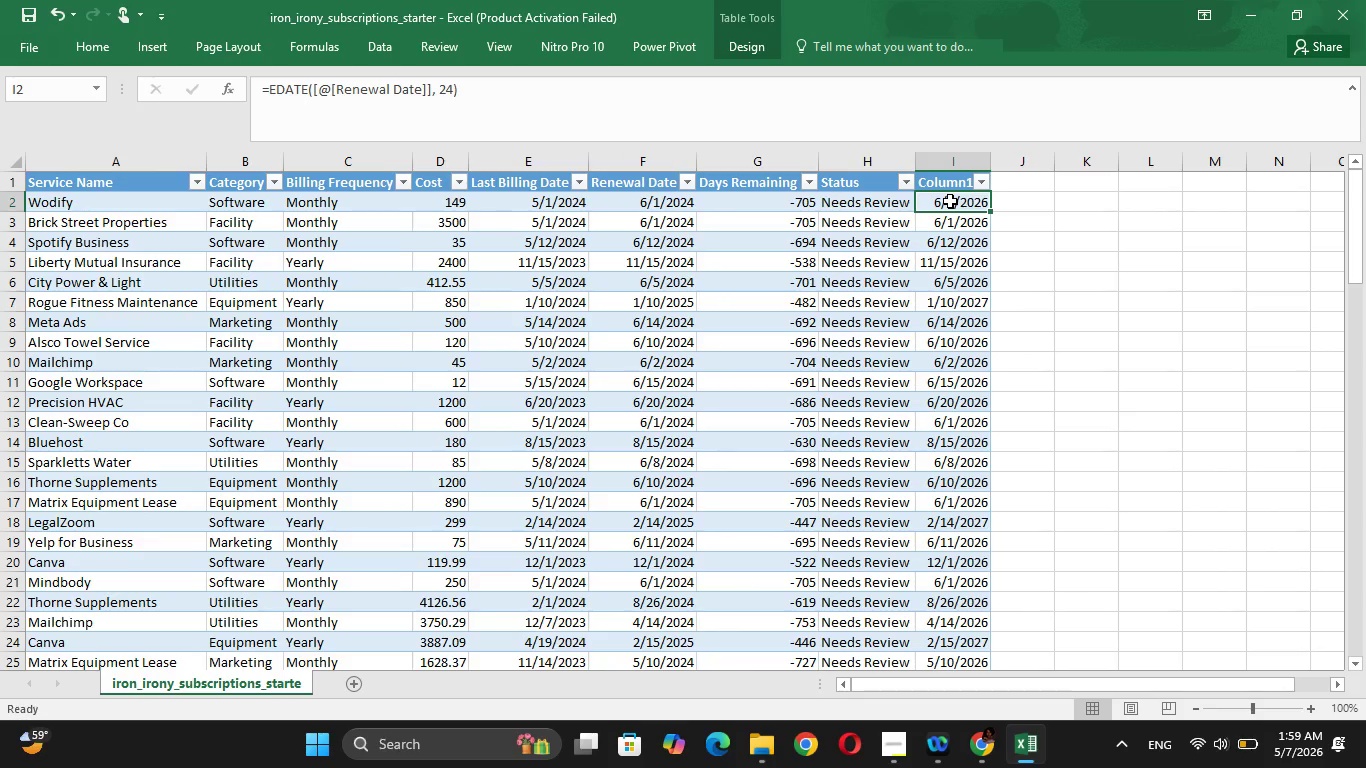 
wait(5.55)
 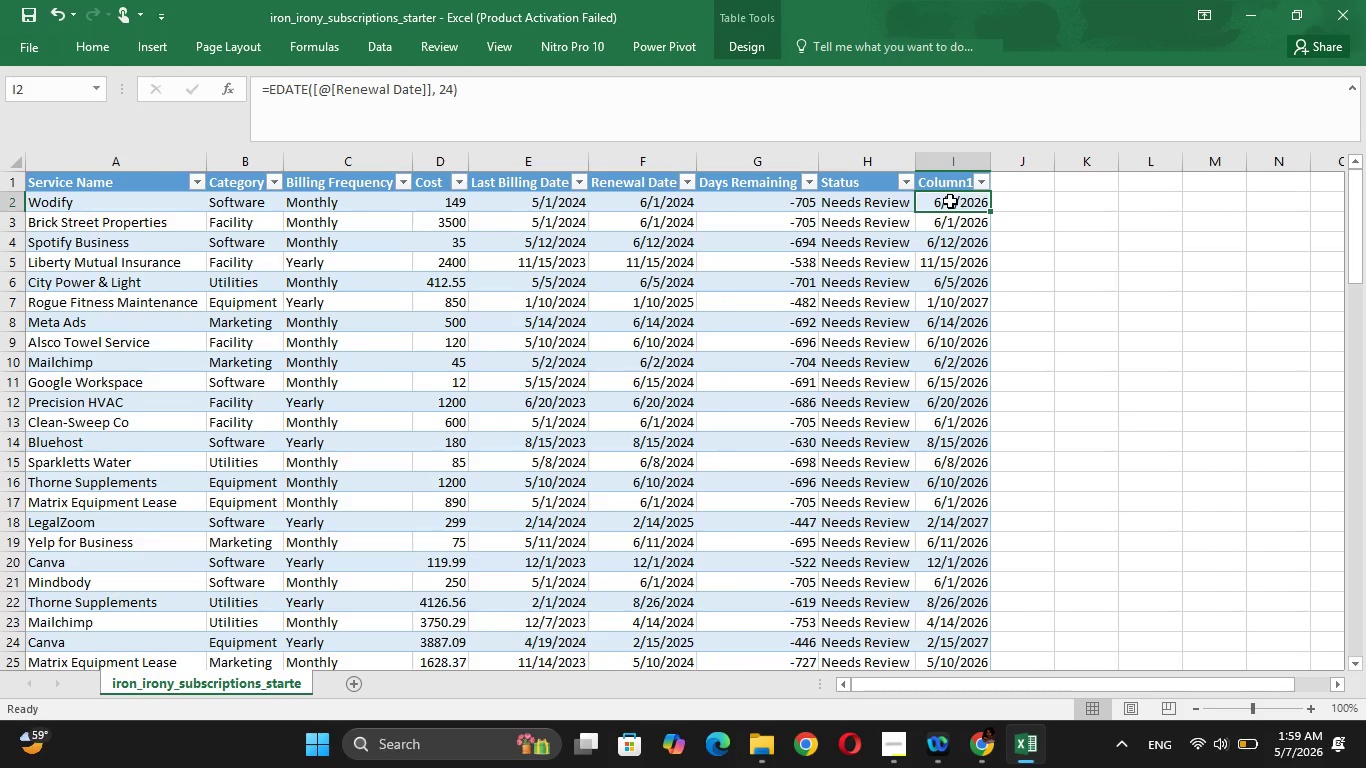 
key(Shift+ArrowDown)
 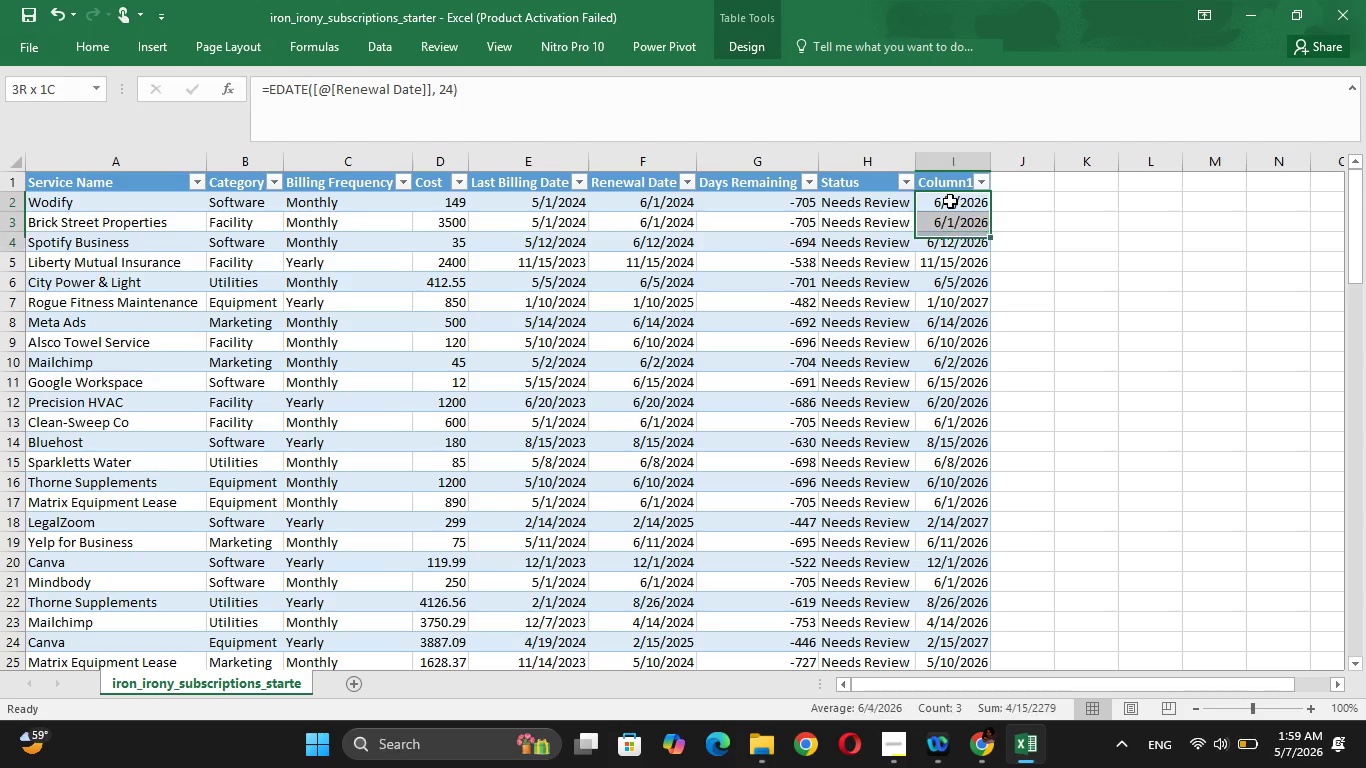 
key(Shift+ArrowDown)
 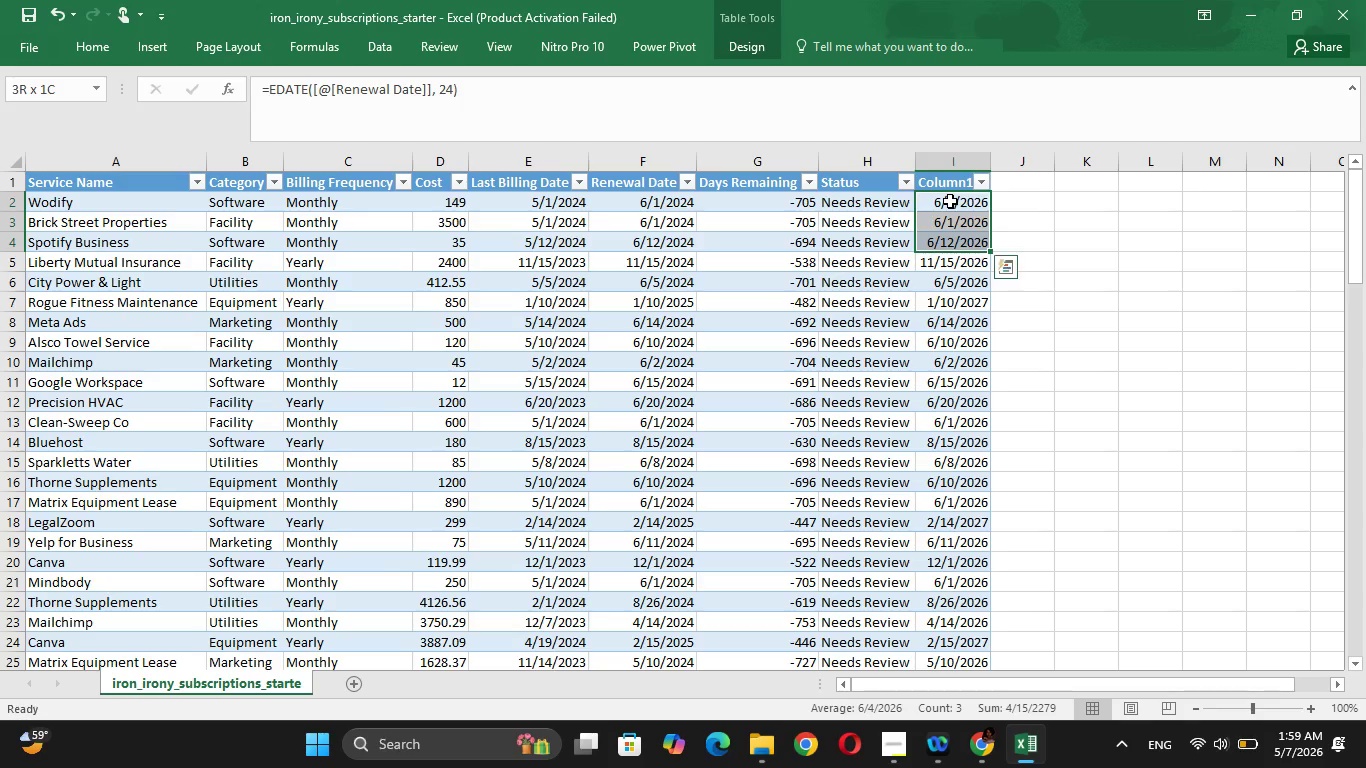 
key(Shift+ArrowDown)
 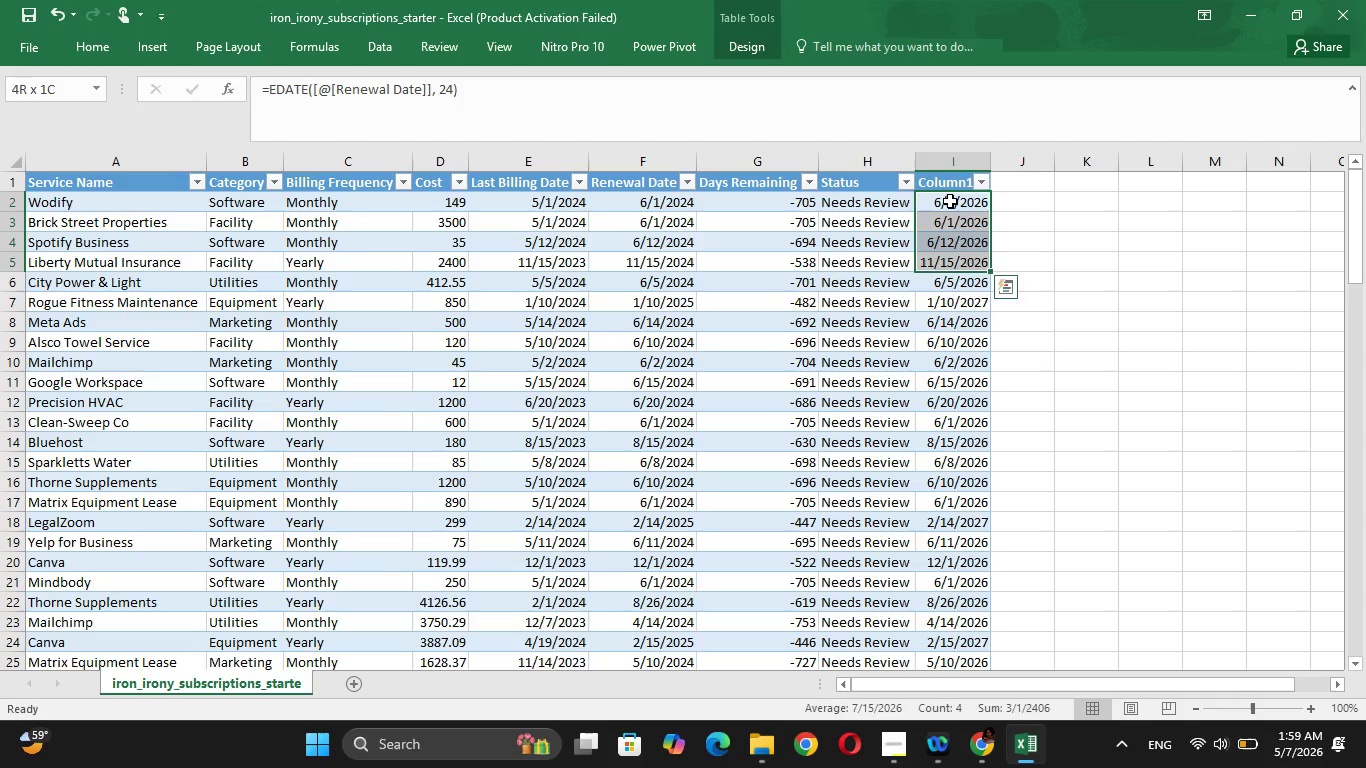 
key(Shift+ArrowDown)
 